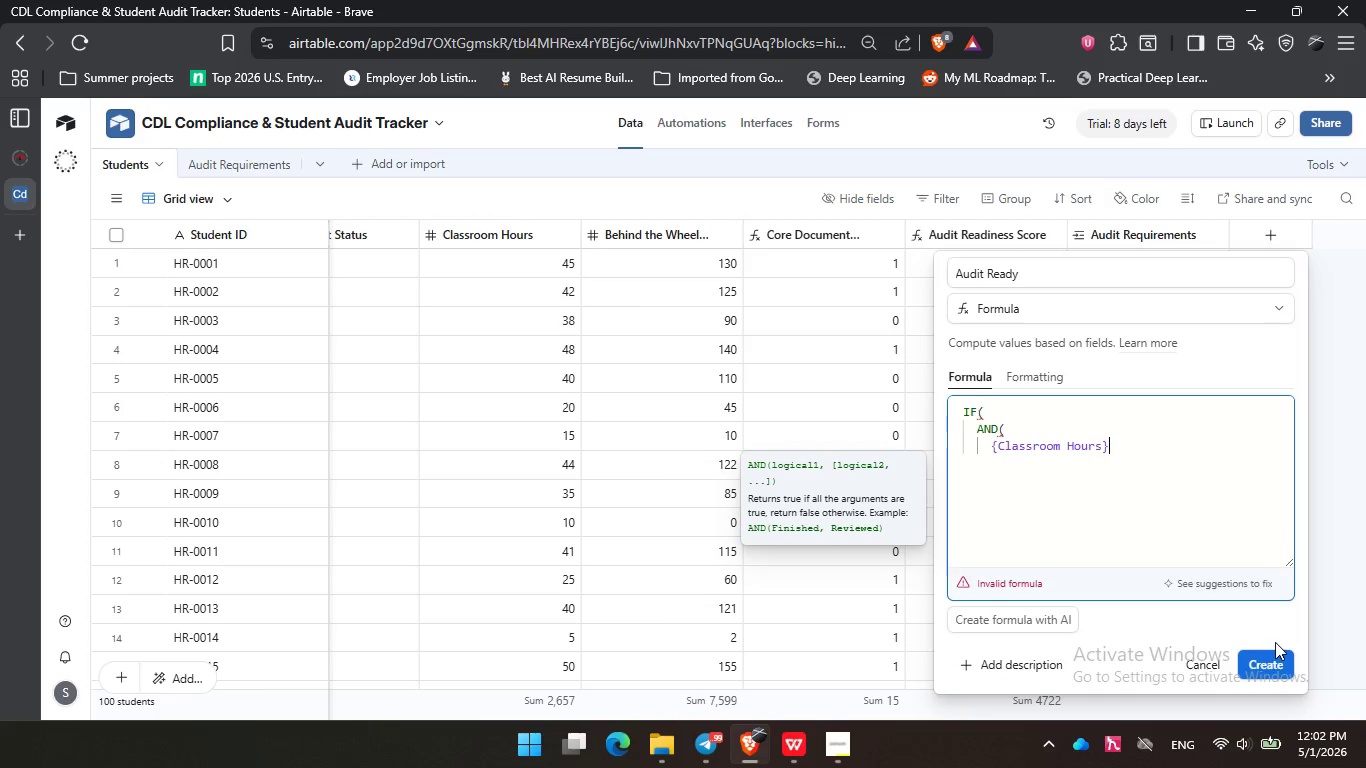 
key(Shift+Period)
 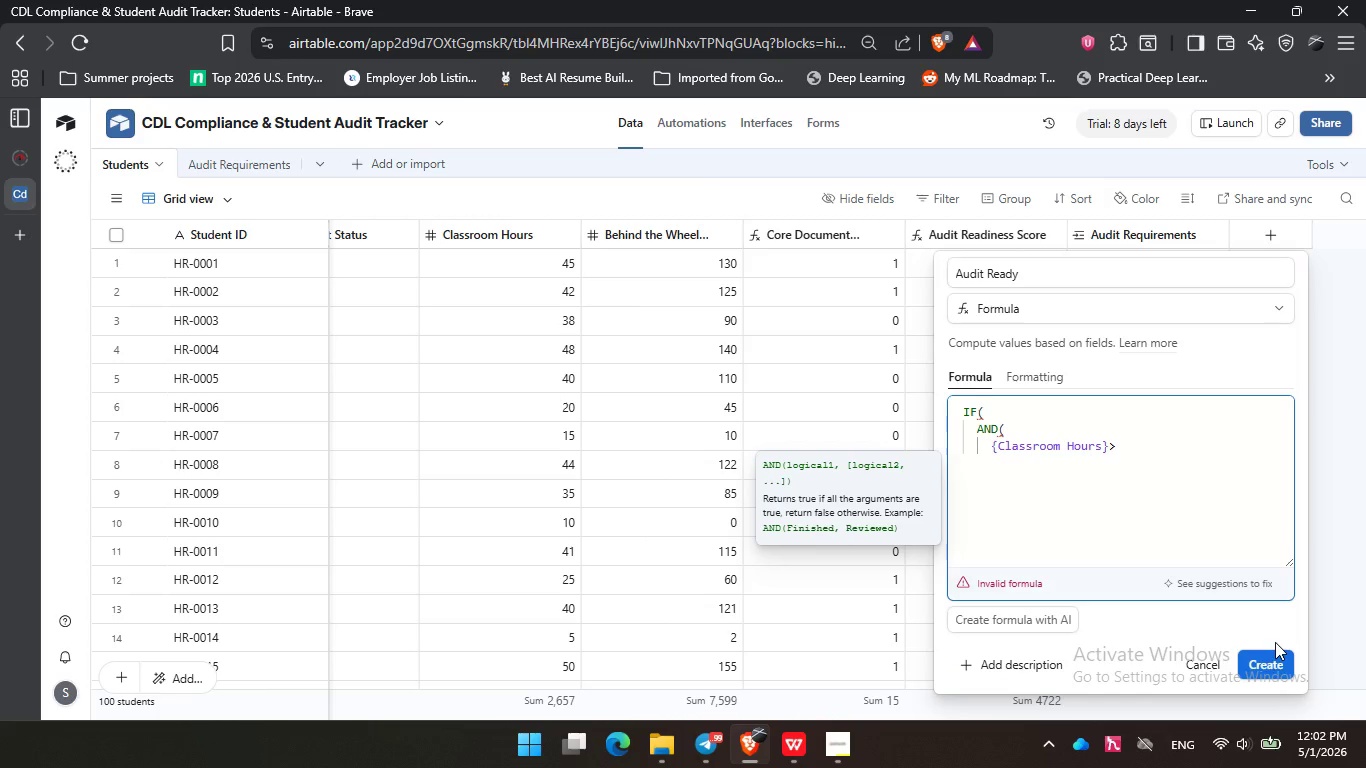 
key(Equal)
 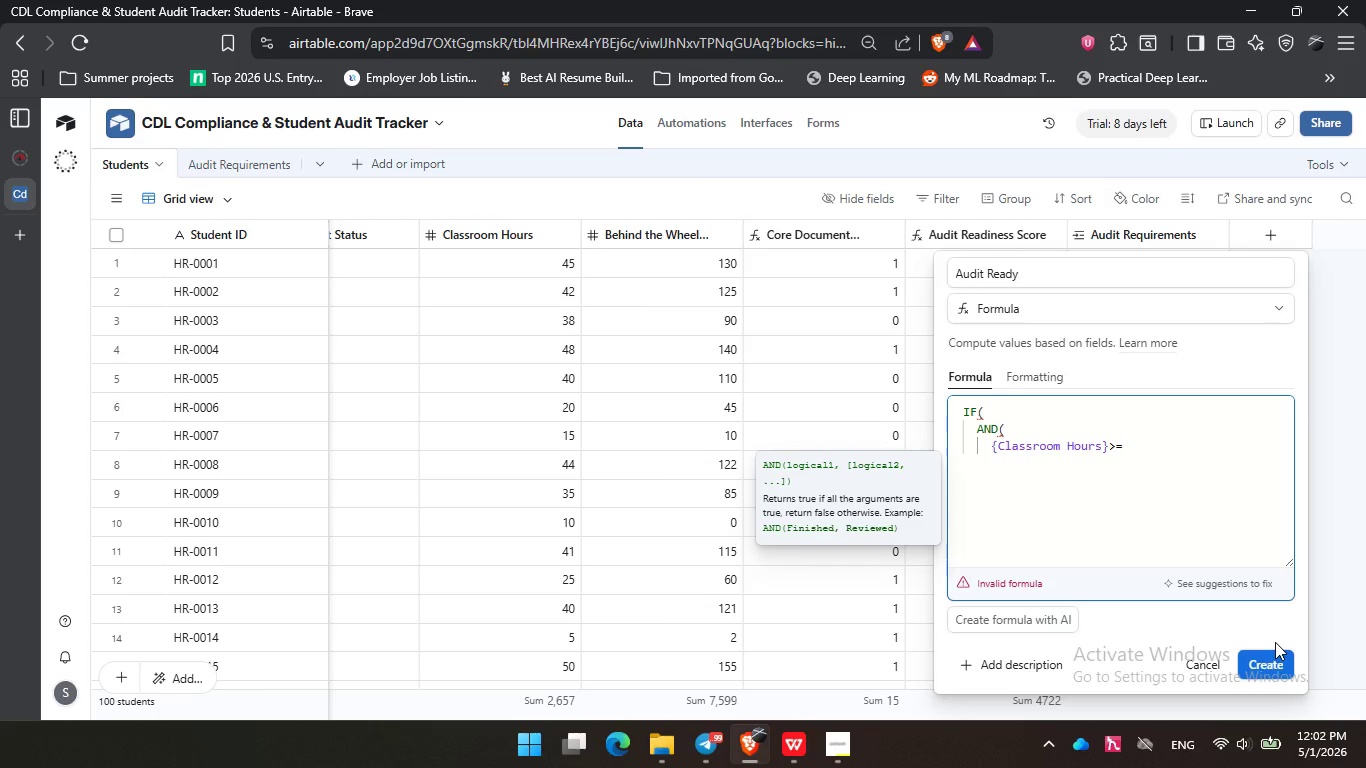 
type(40l)
key(Backspace)
type(,)
 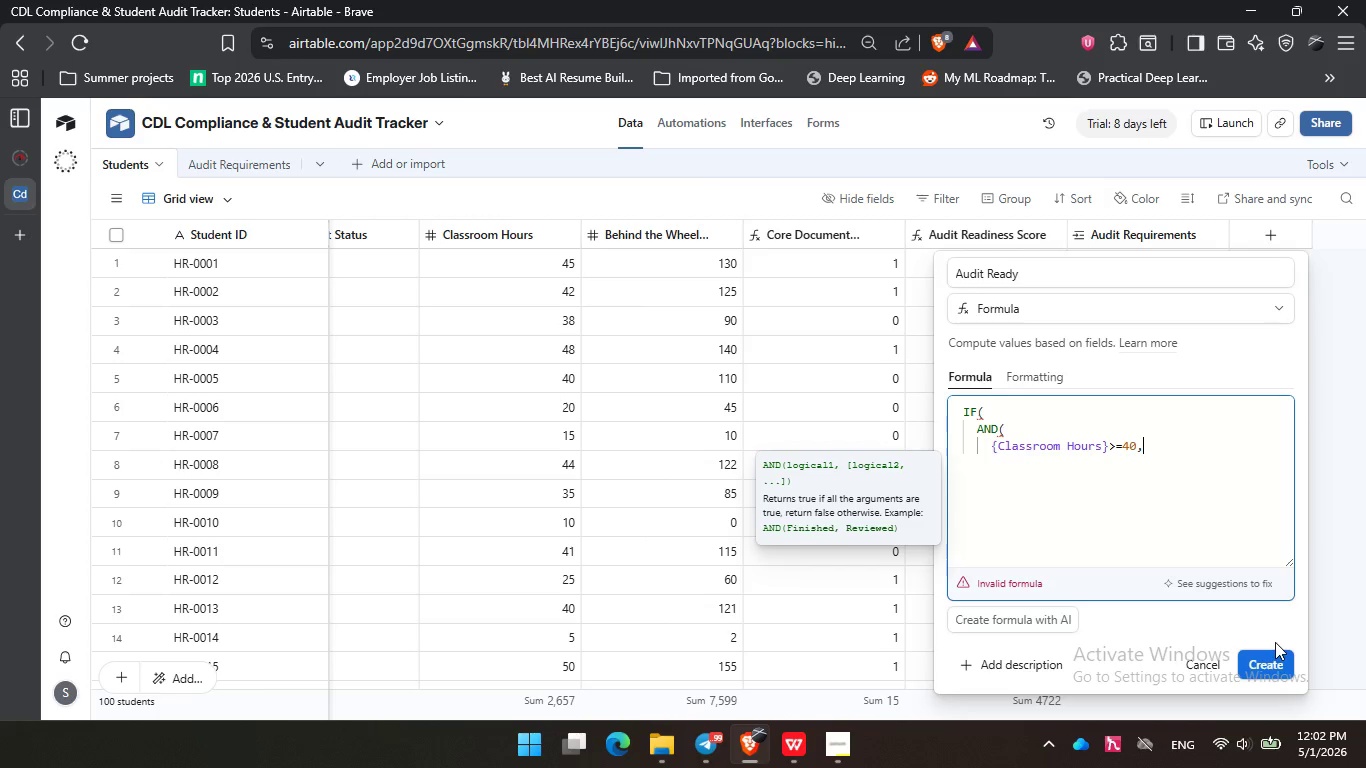 
key(Enter)
 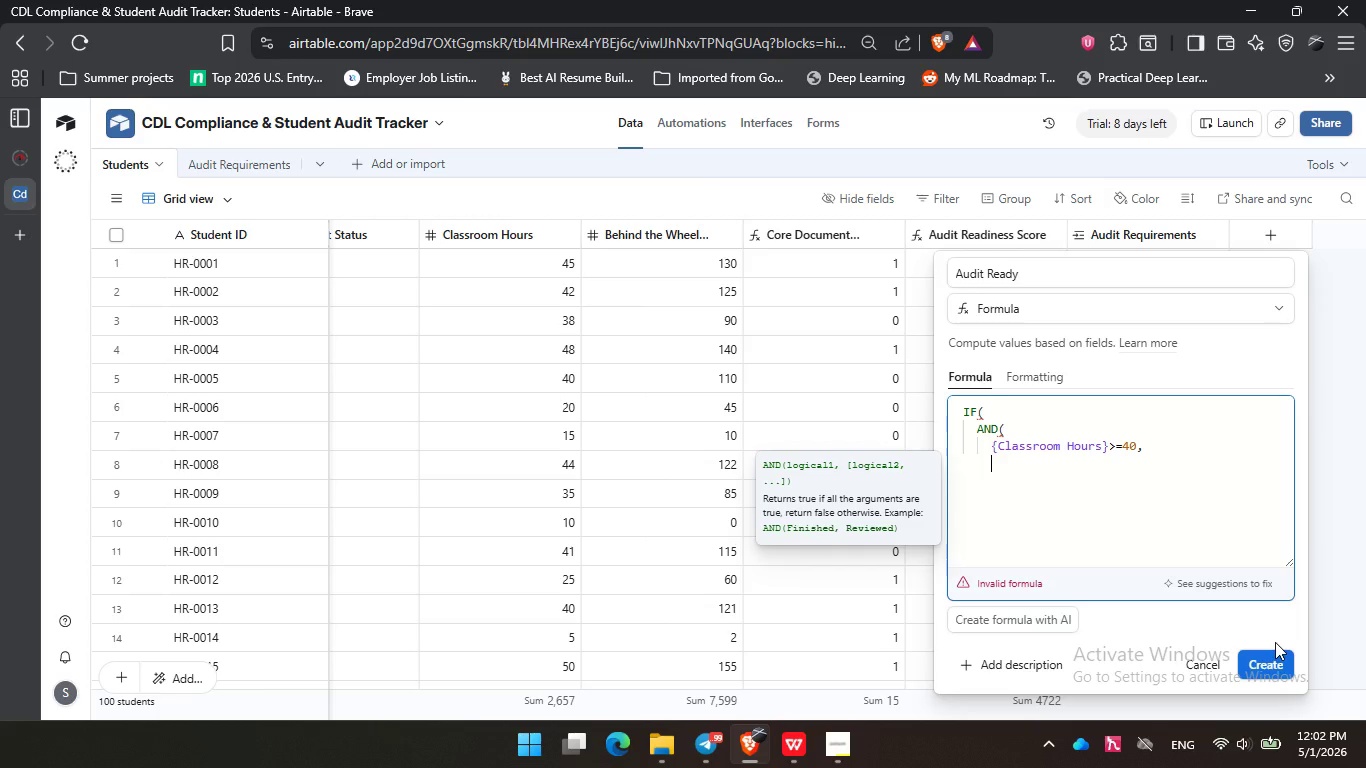 
type(be)
 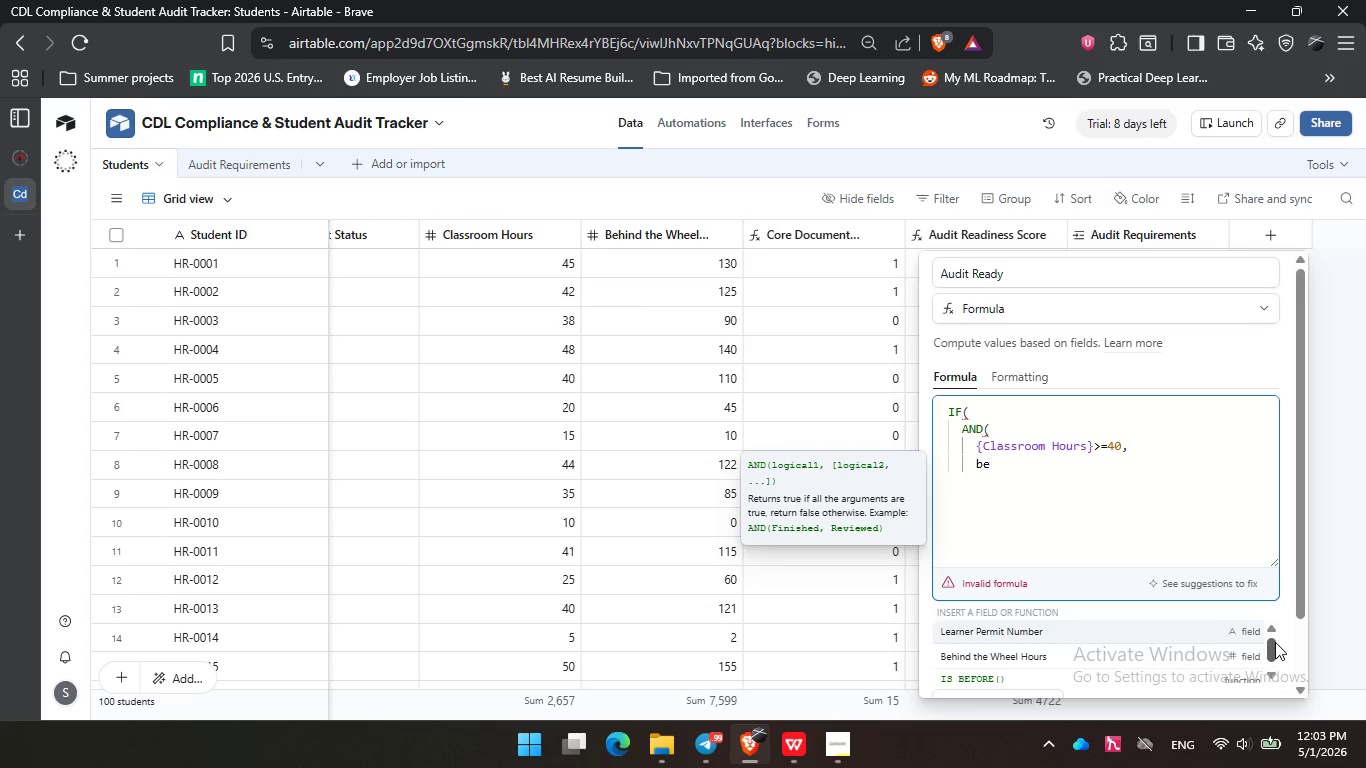 
key(H)
 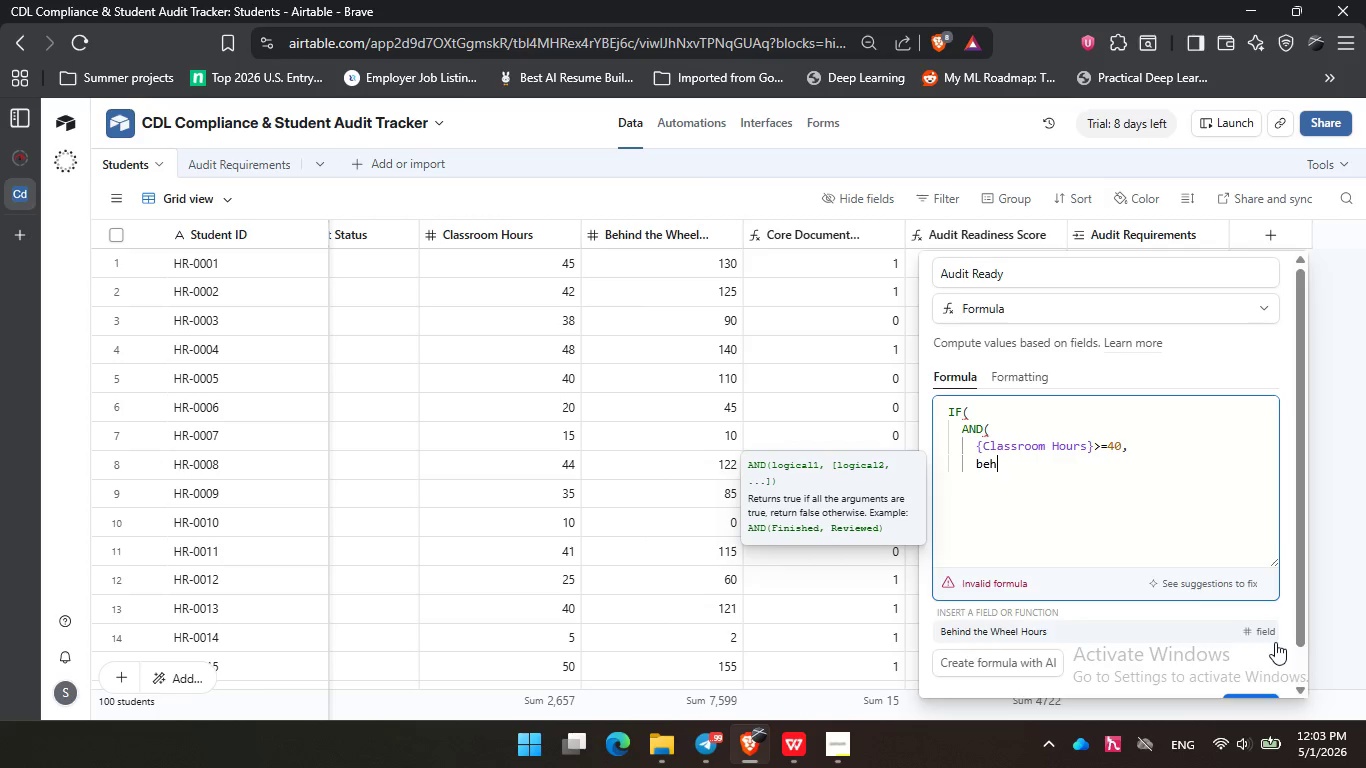 
key(Enter)
 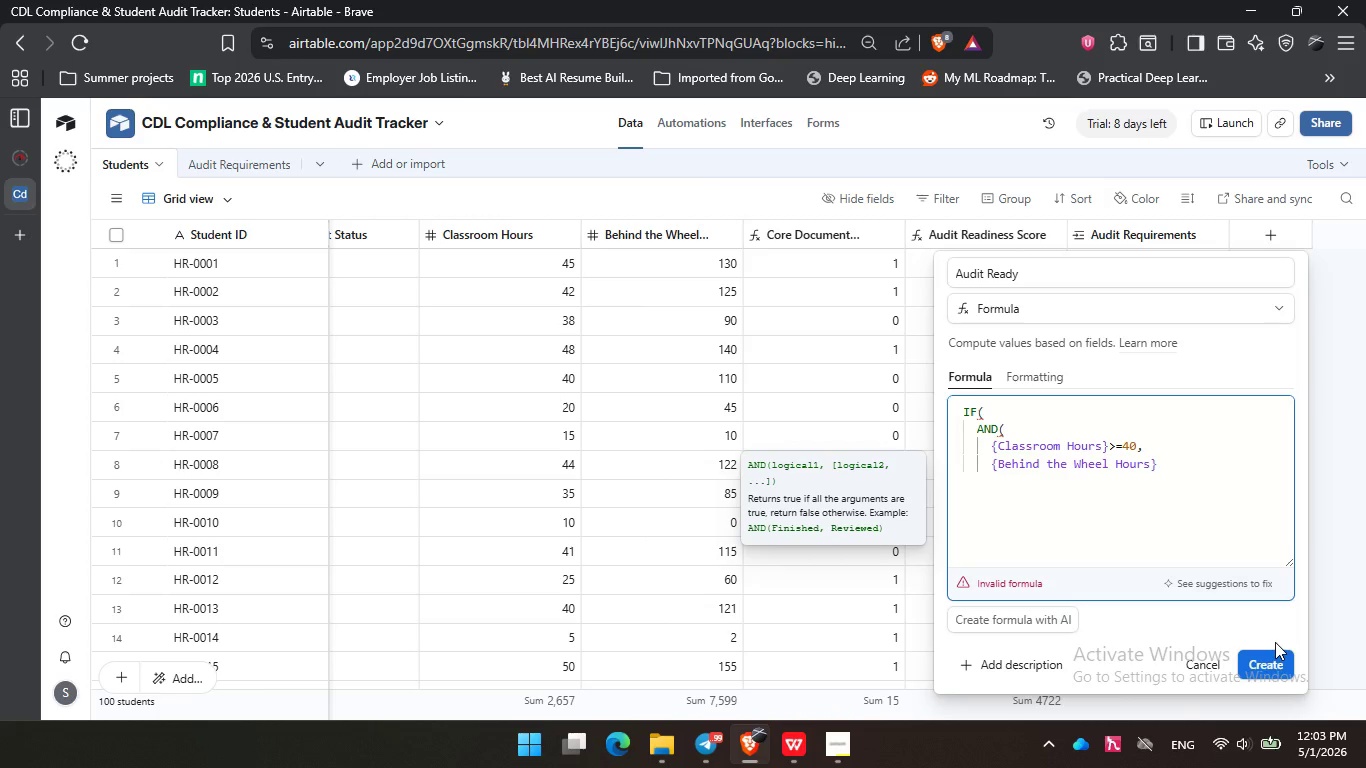 
type(>=120,)
 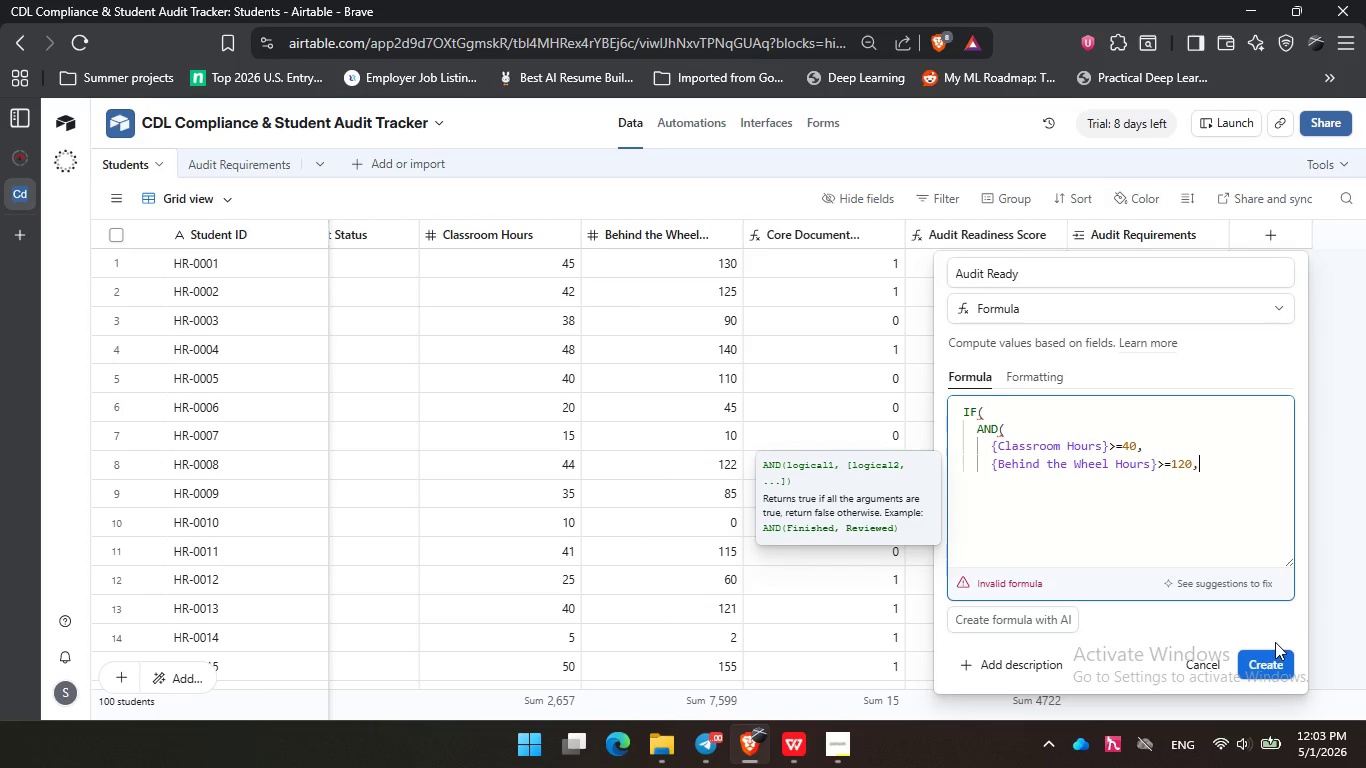 
key(Enter)
 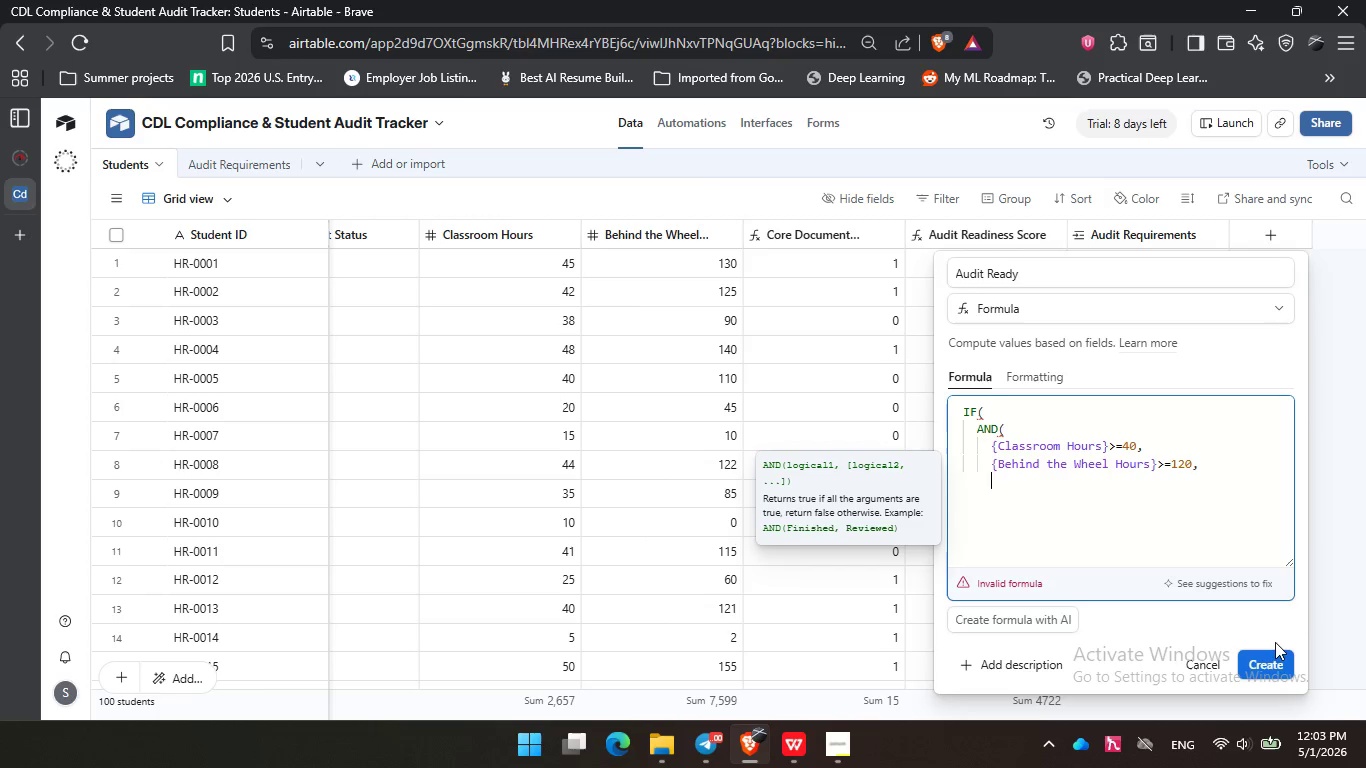 
type(core)
 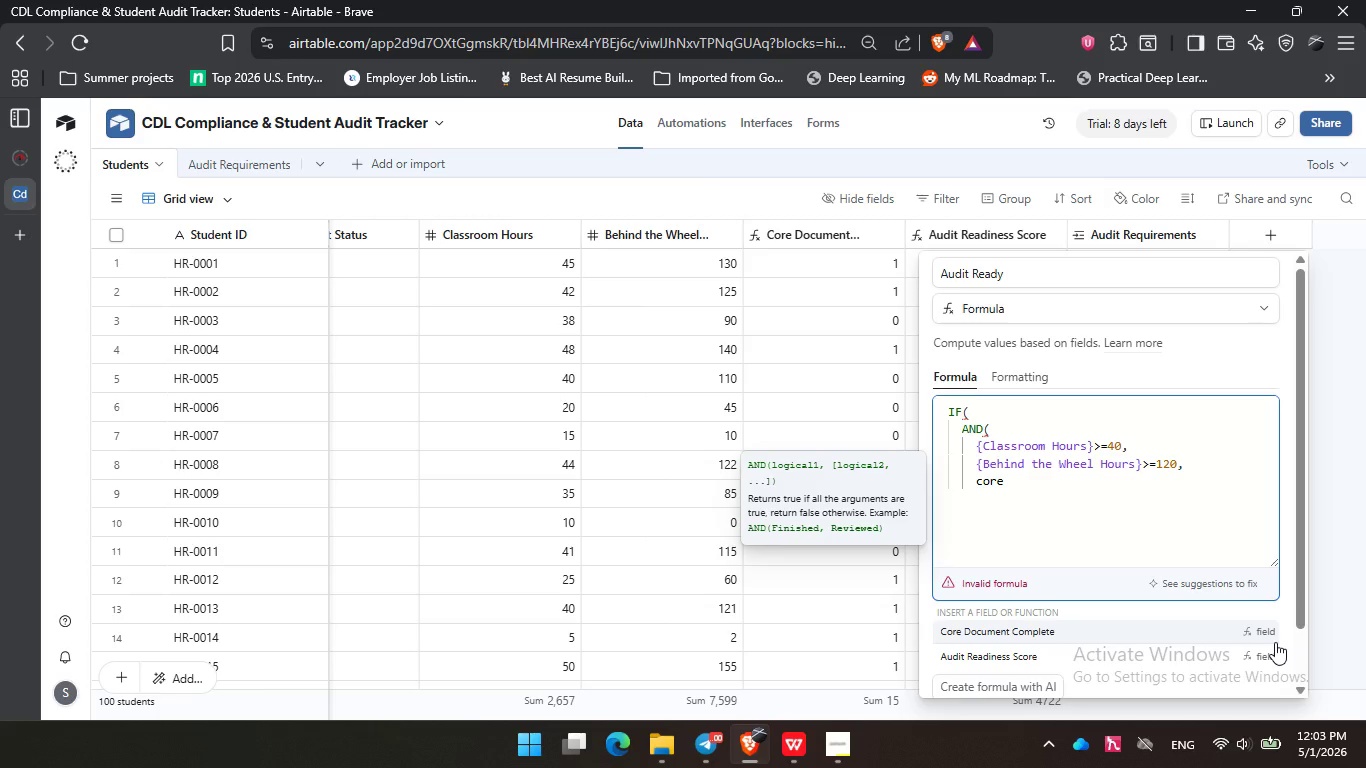 
key(Enter)
 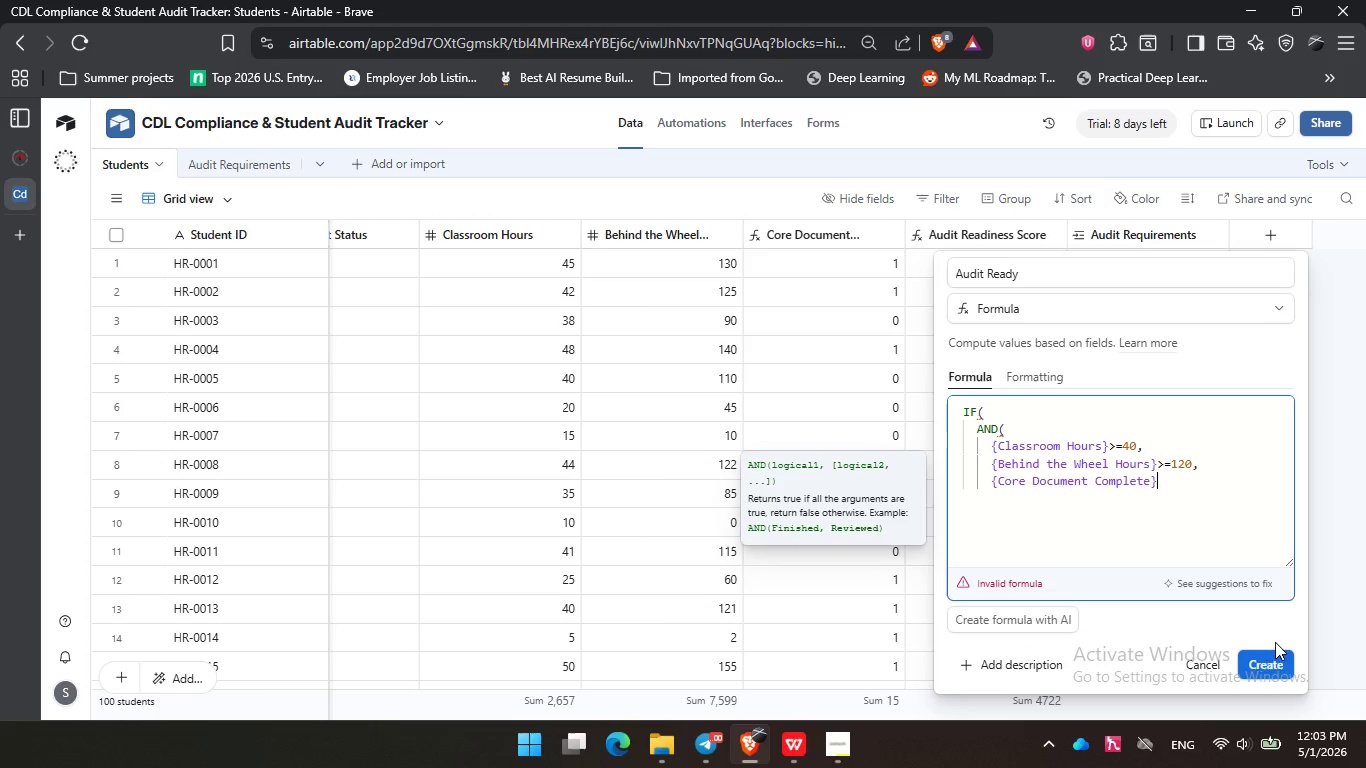 
type(=1),)
 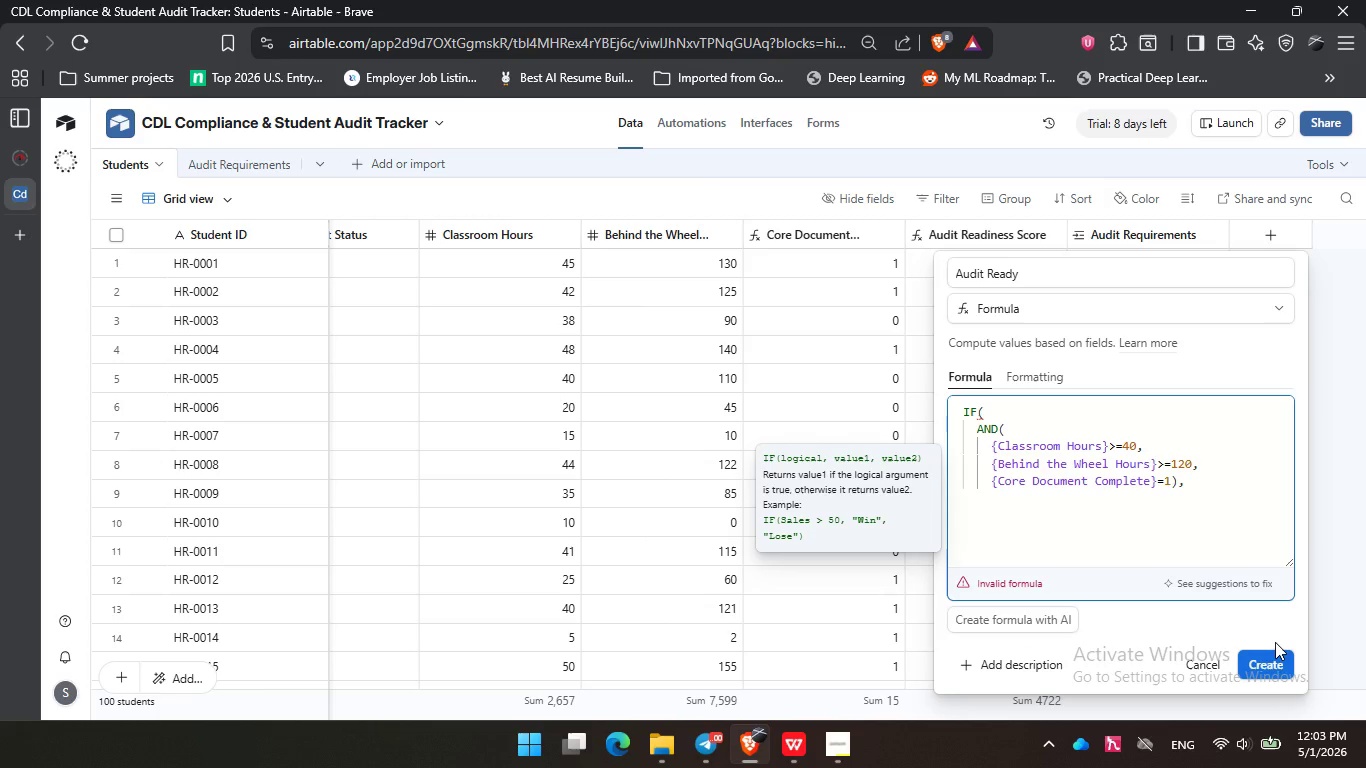 
key(Enter)
 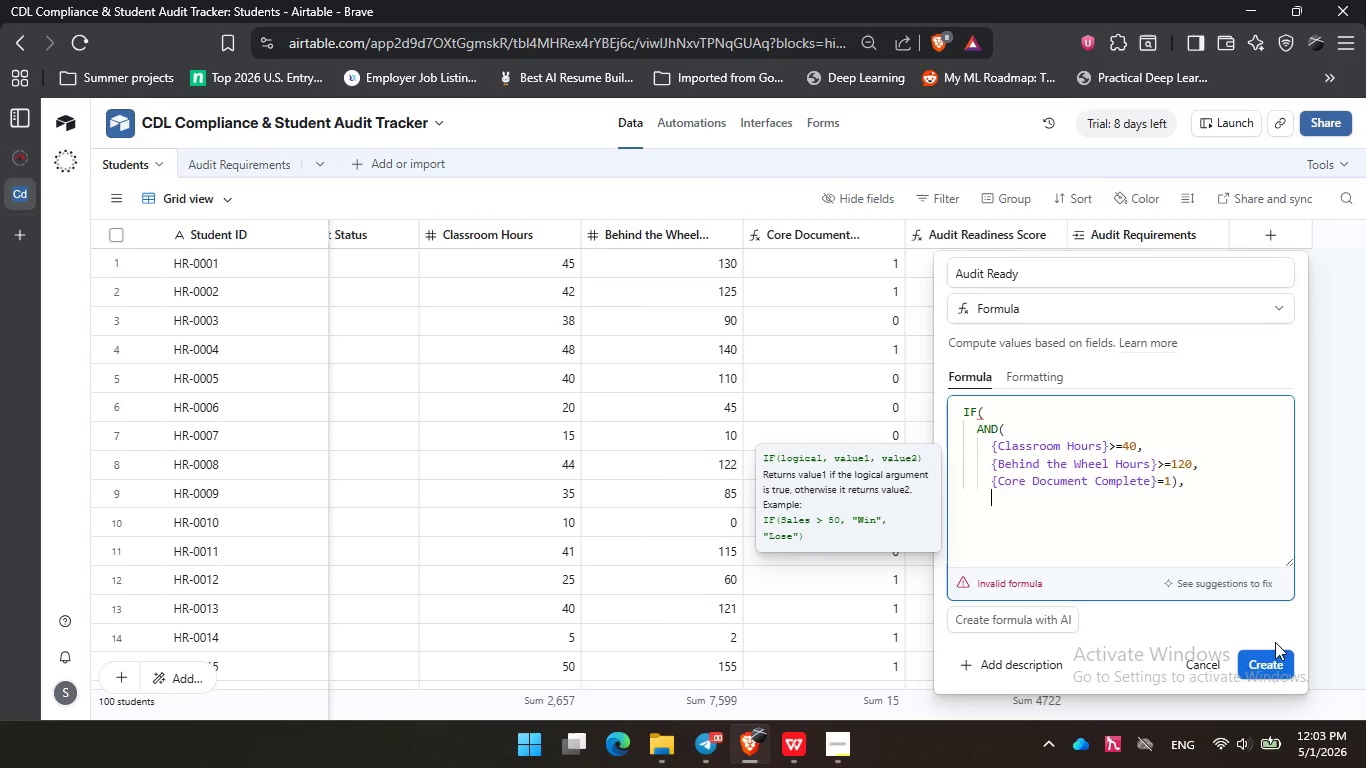 
type("aud)
key(Backspace)
key(Backspace)
key(Backspace)
type(Audit E)
key(Backspace)
type(R)
key(Backspace)
key(Backspace)
type( Ready)
 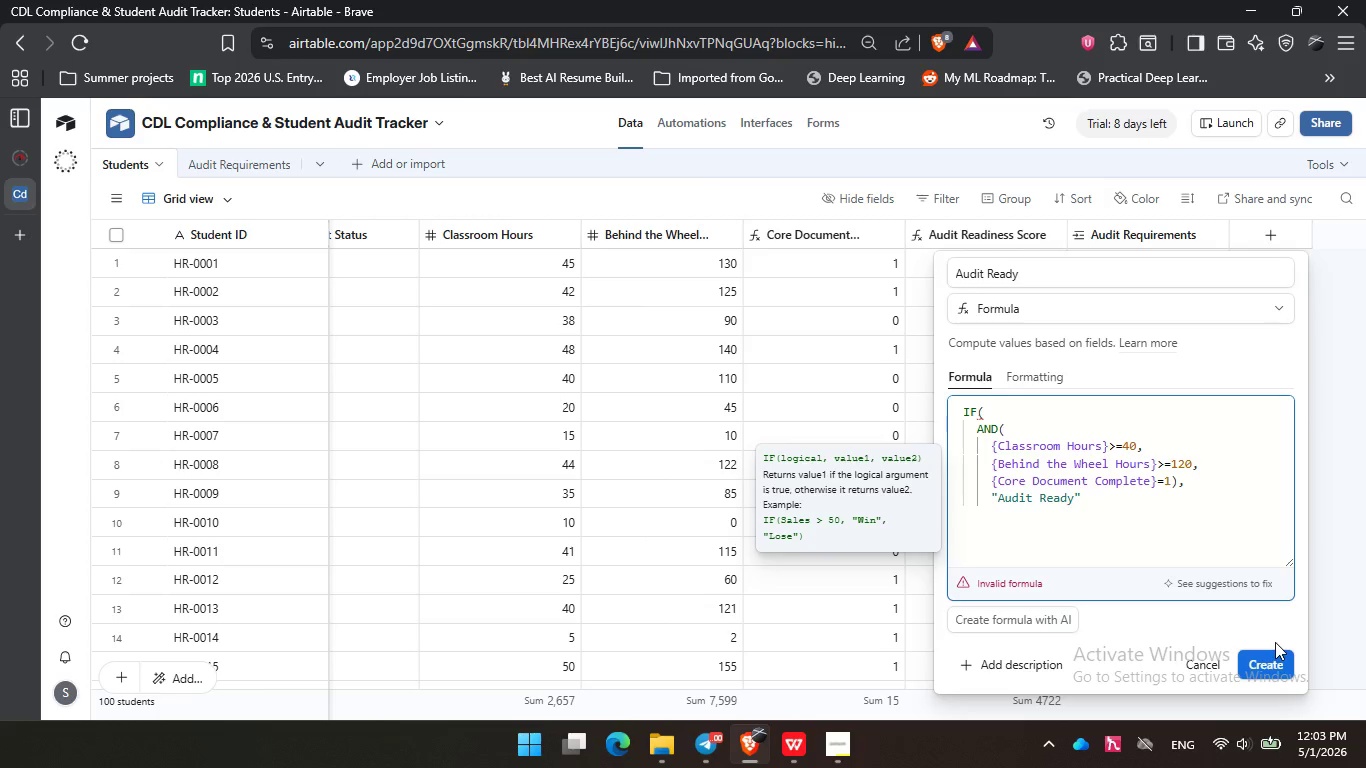 
key(ArrowRight)
 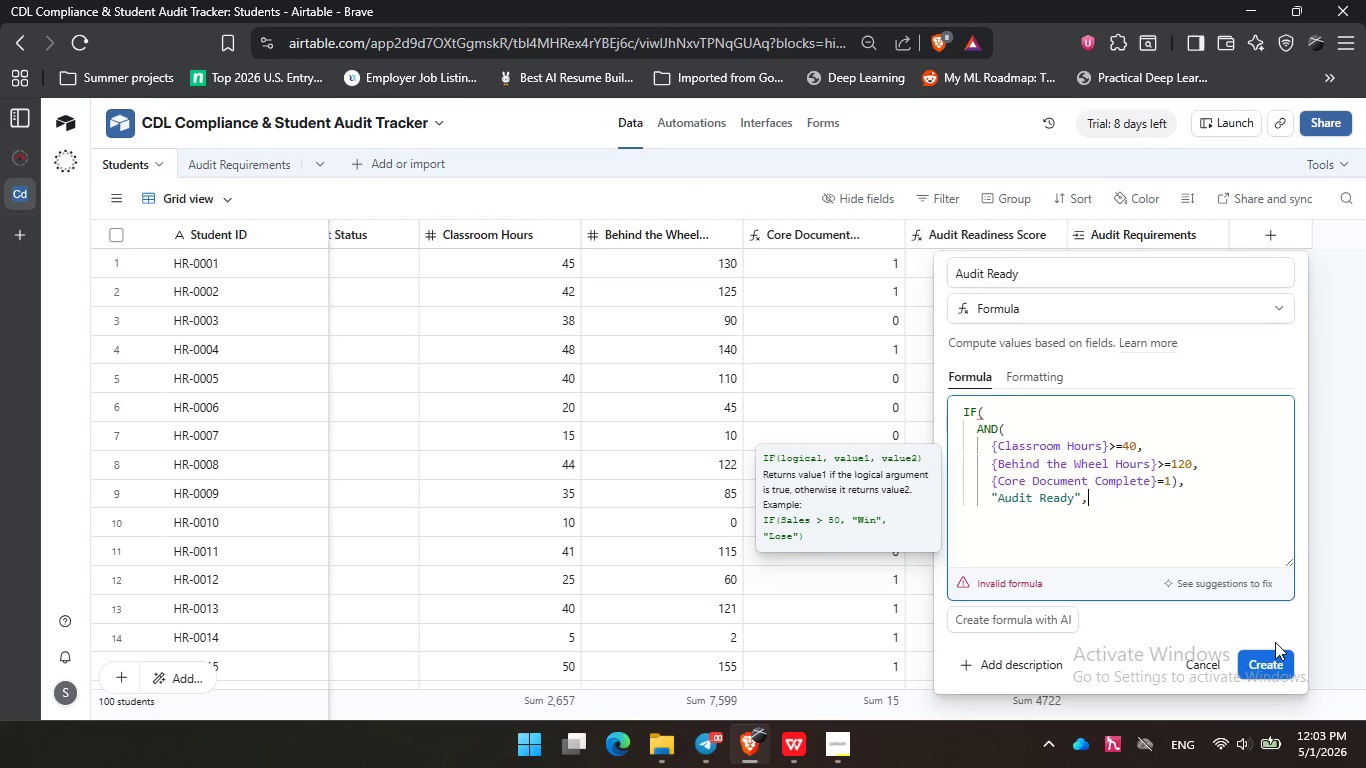 
key(Comma)
 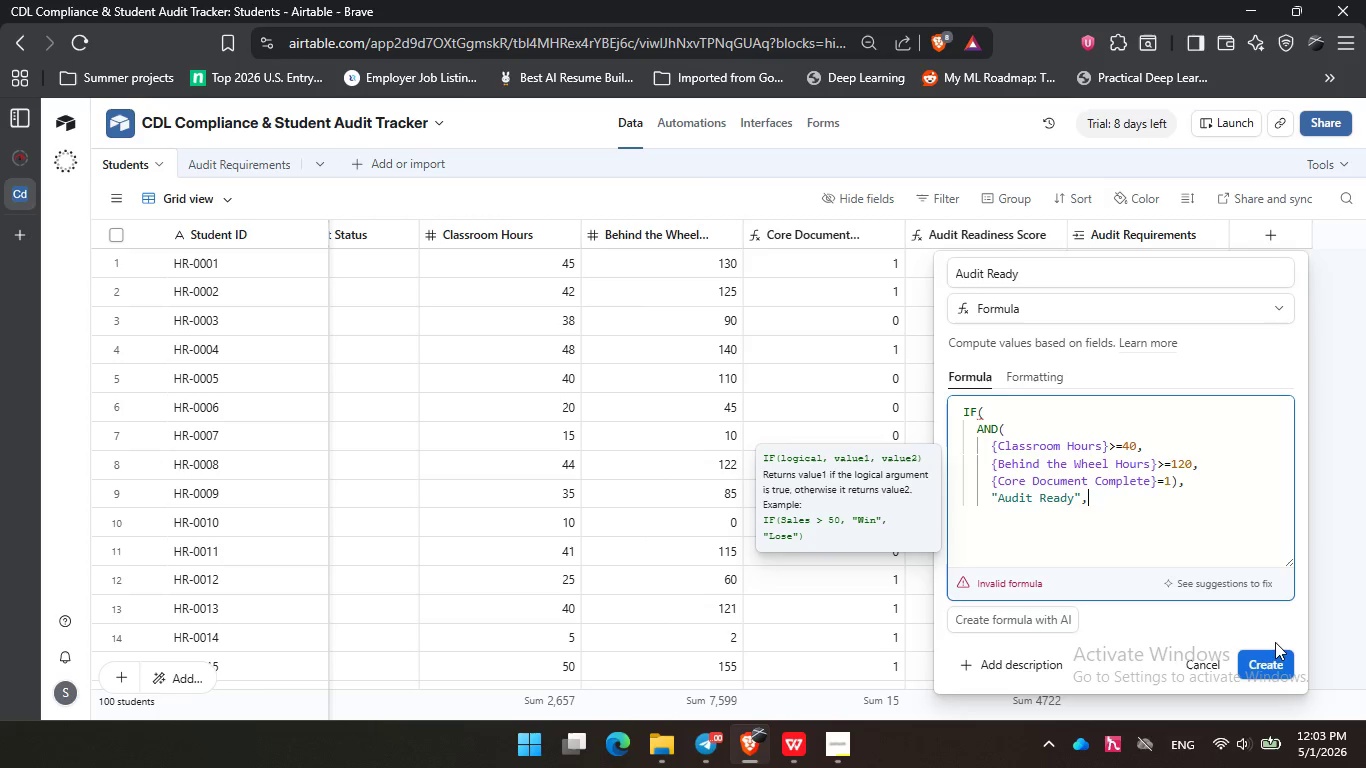 
key(Enter)
 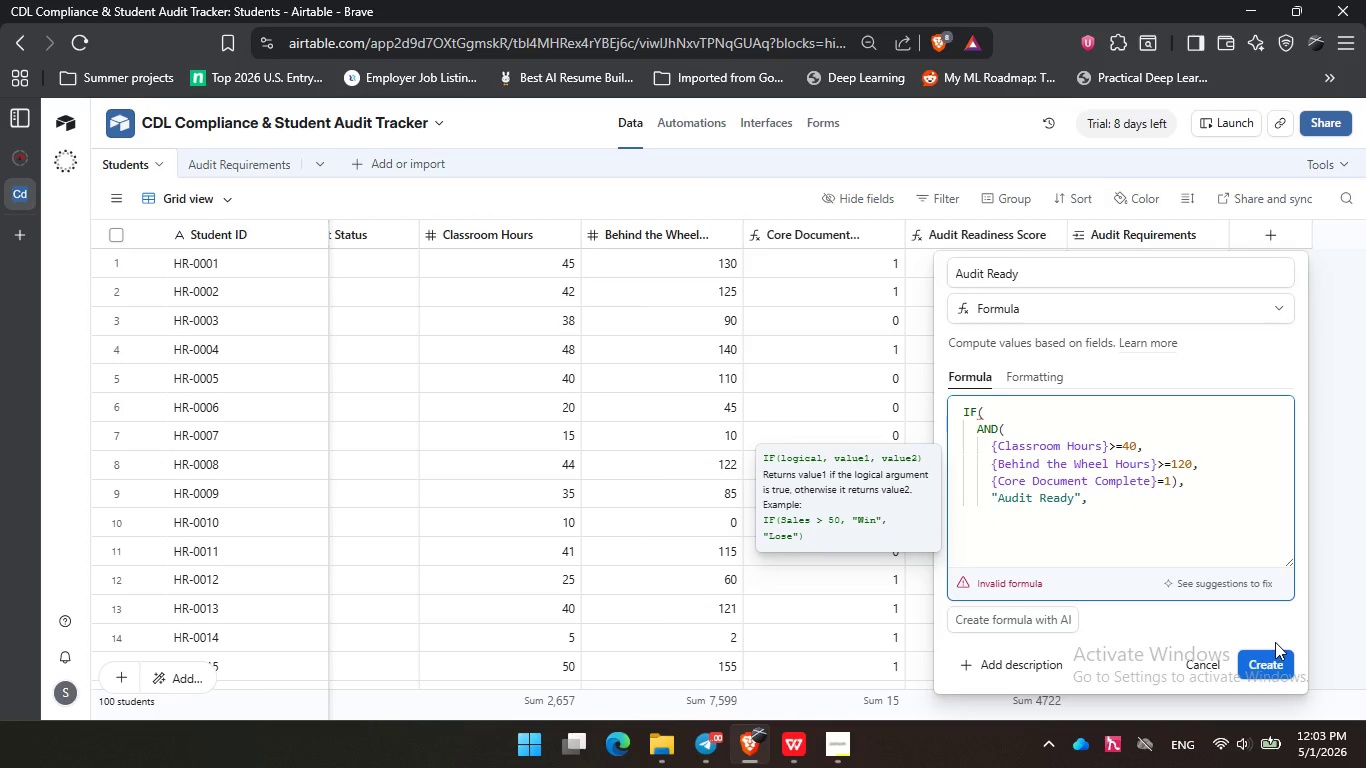 
type("Not Ready)
 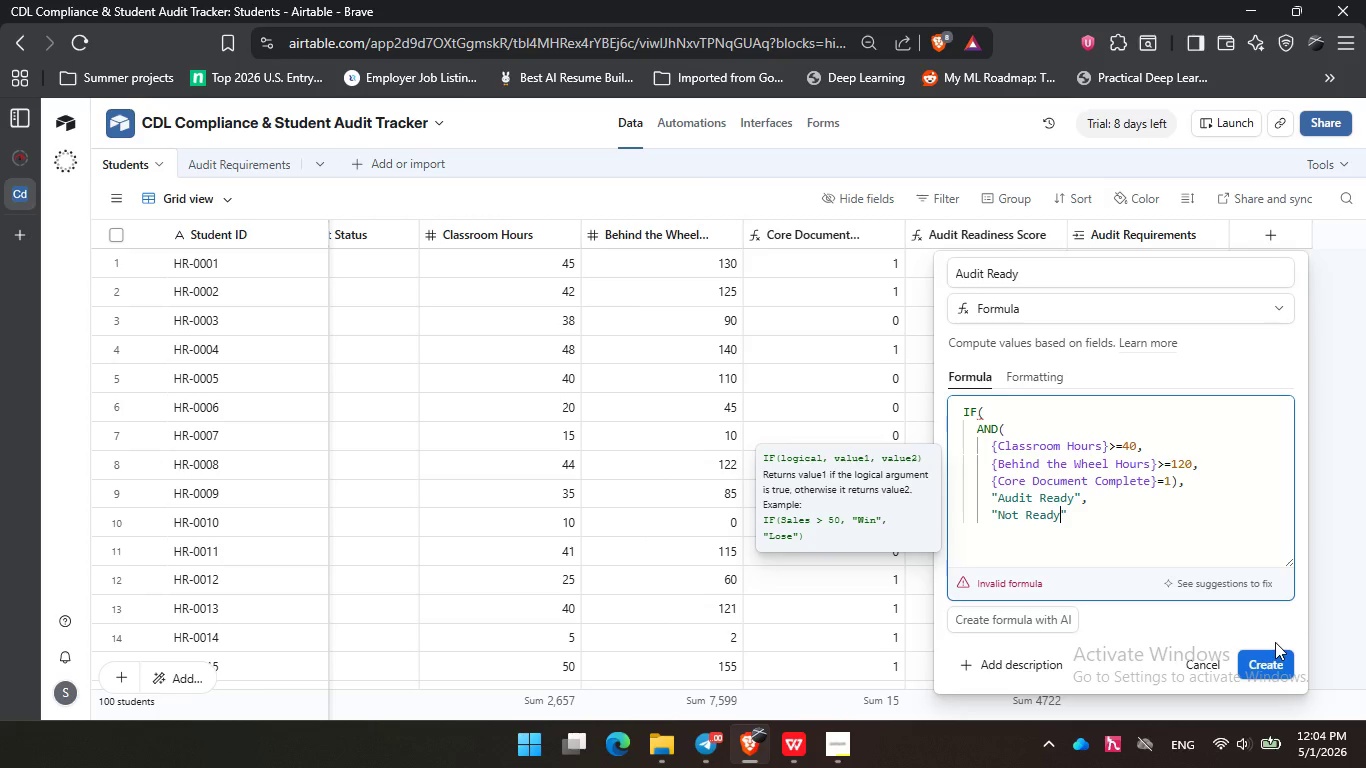 
key(ArrowRight)
 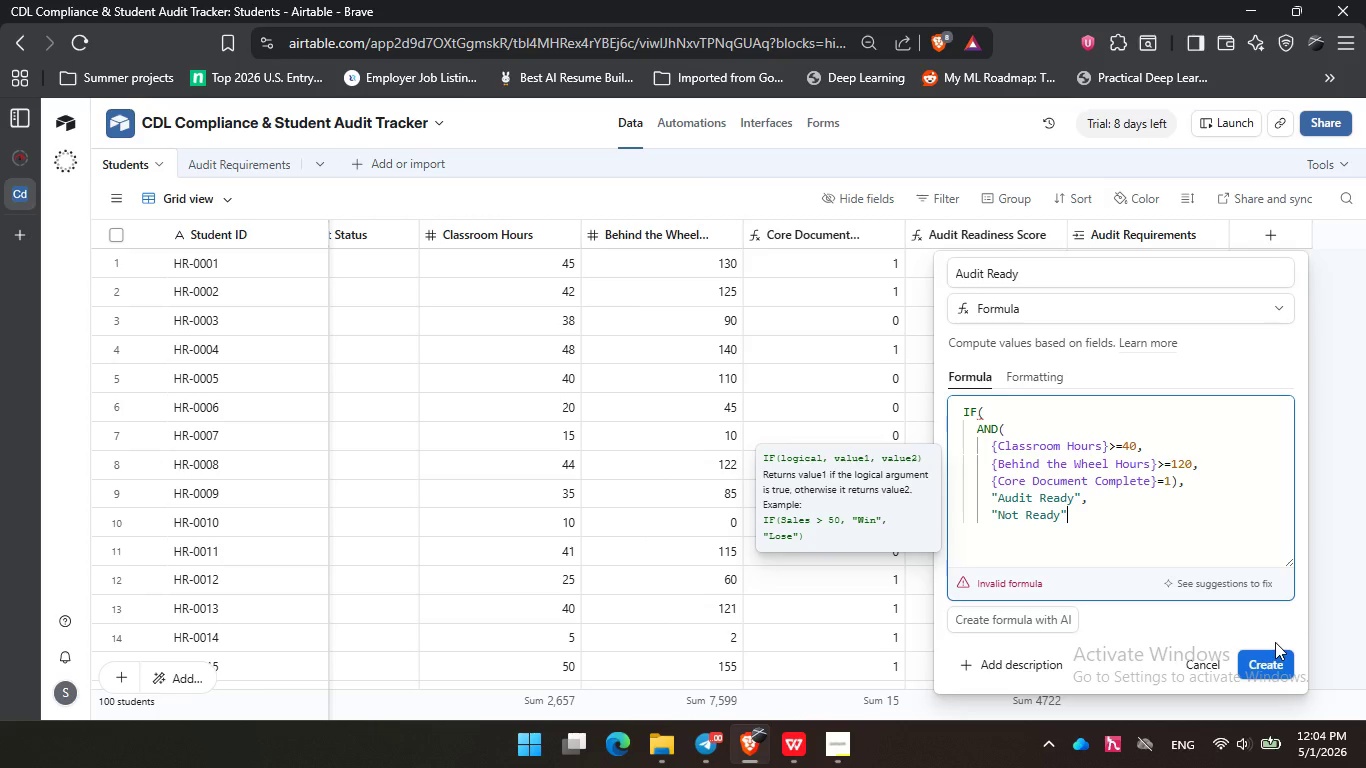 
key(Shift+0)
 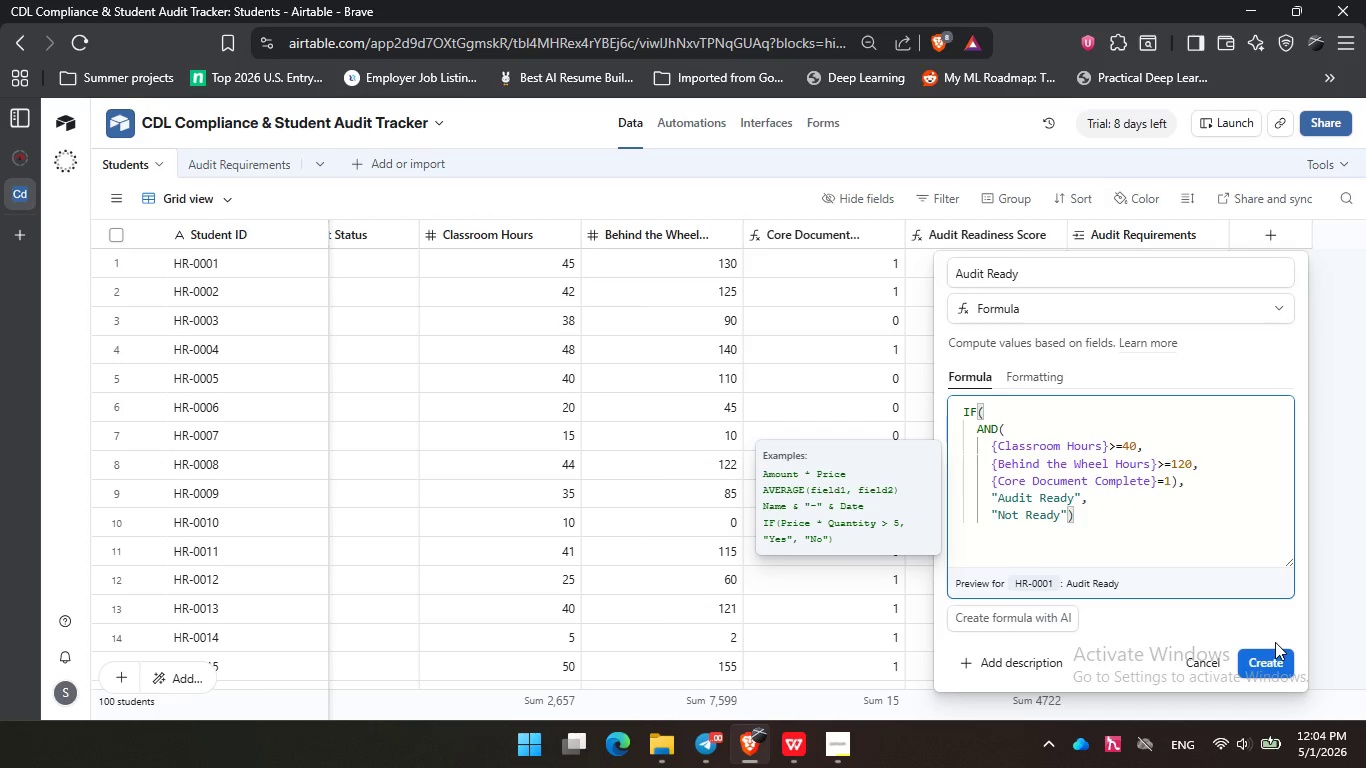 
wait(7.39)
 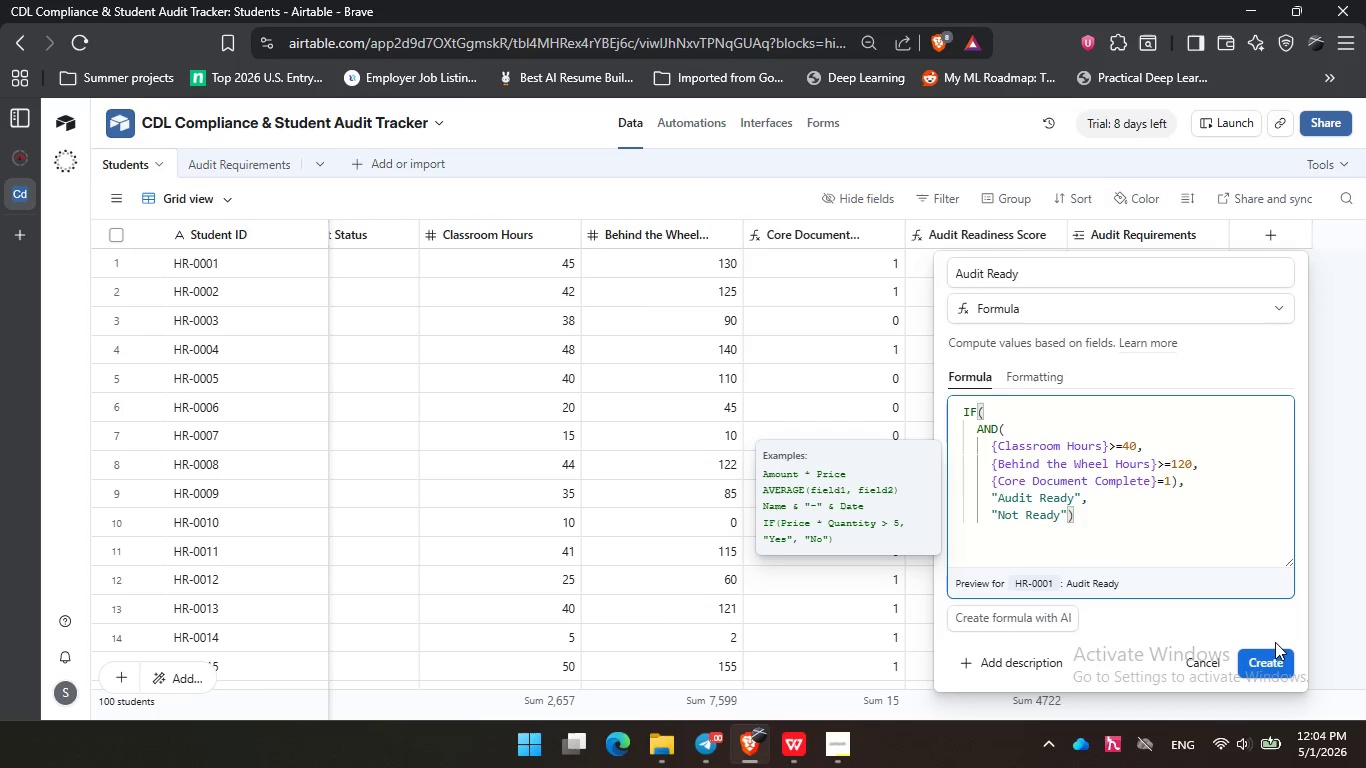 
left_click([1275, 661])
 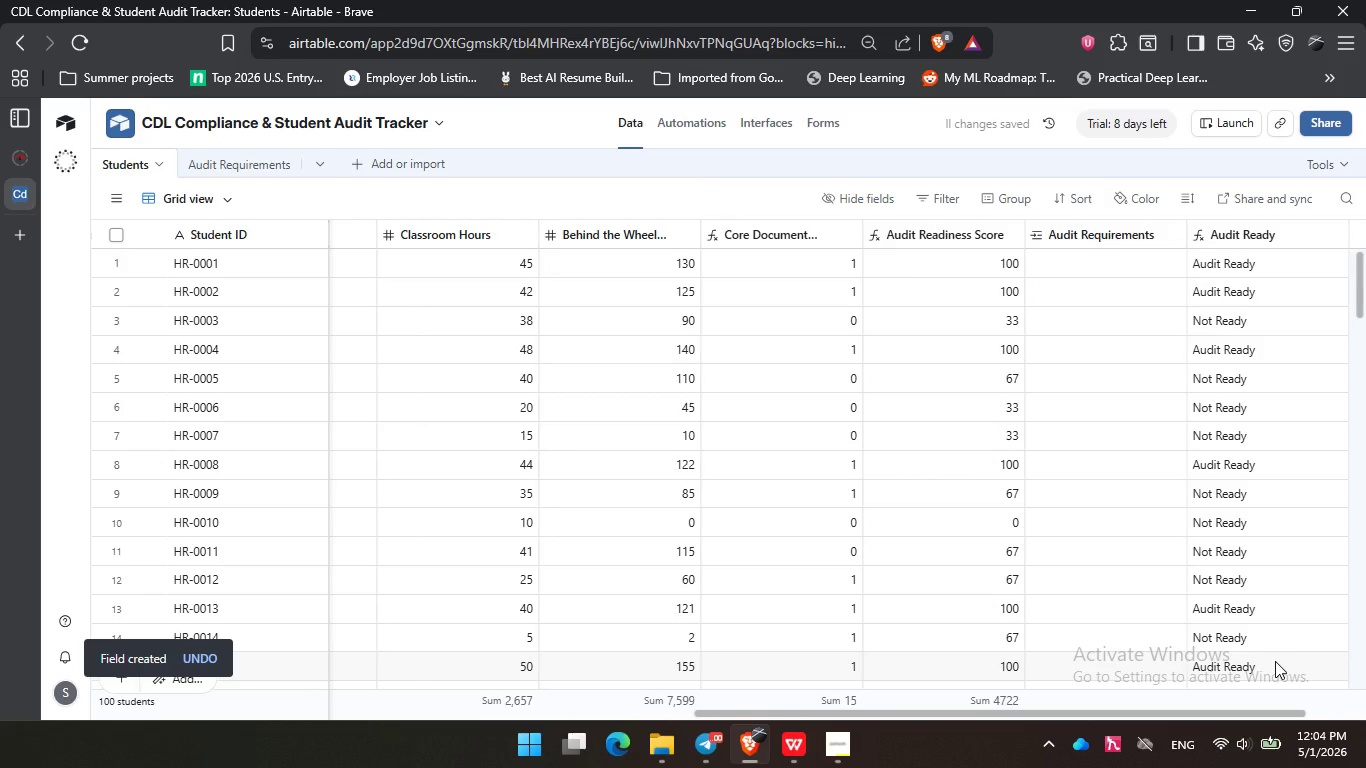 
wait(10.86)
 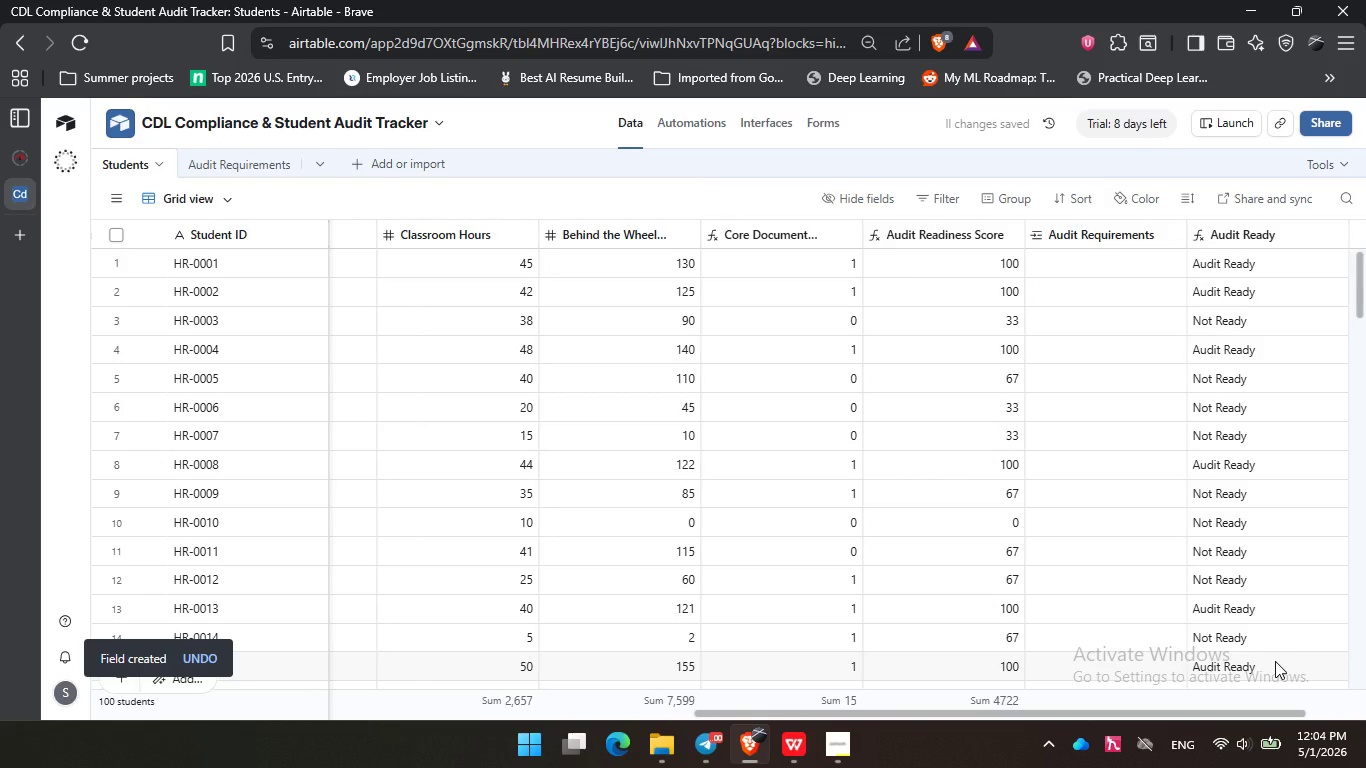 
left_click_drag(start_coordinate=[839, 710], to_coordinate=[963, 709])
 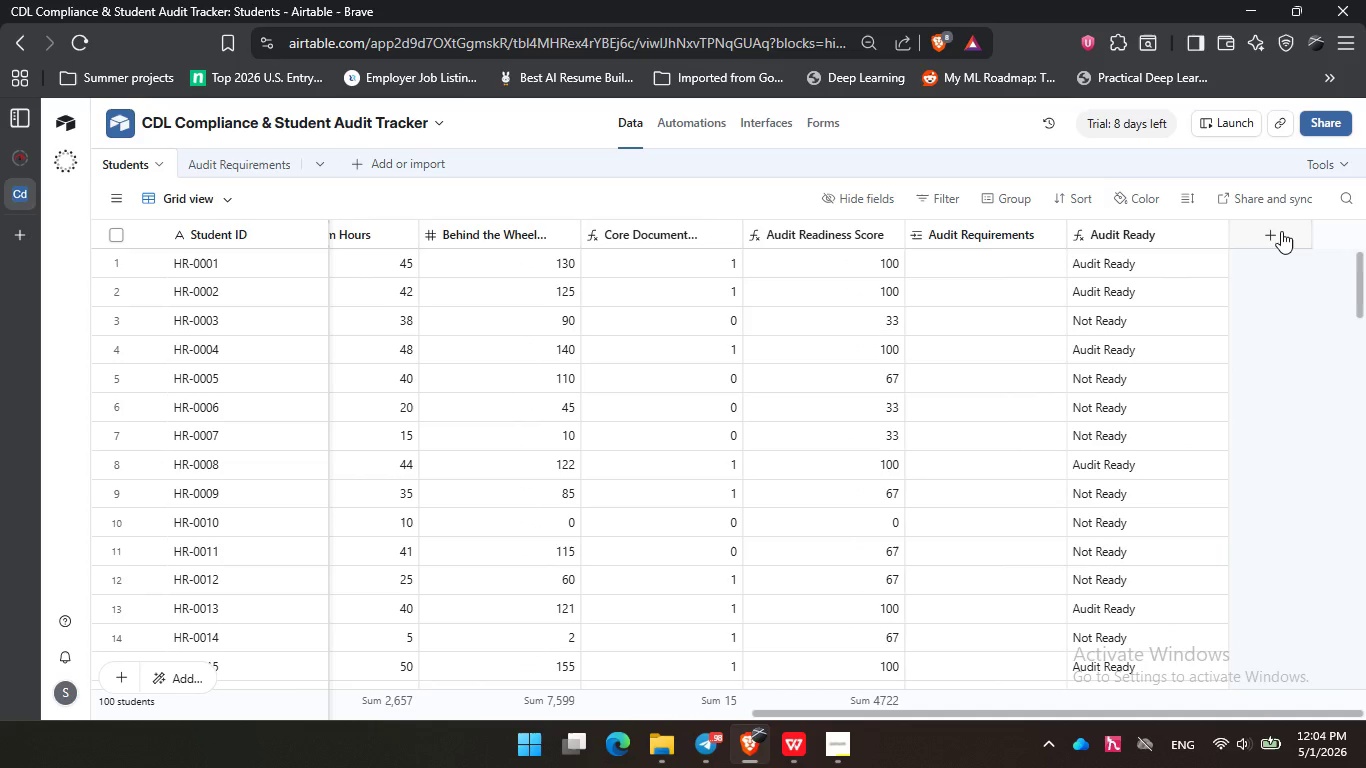 
left_click([1281, 231])
 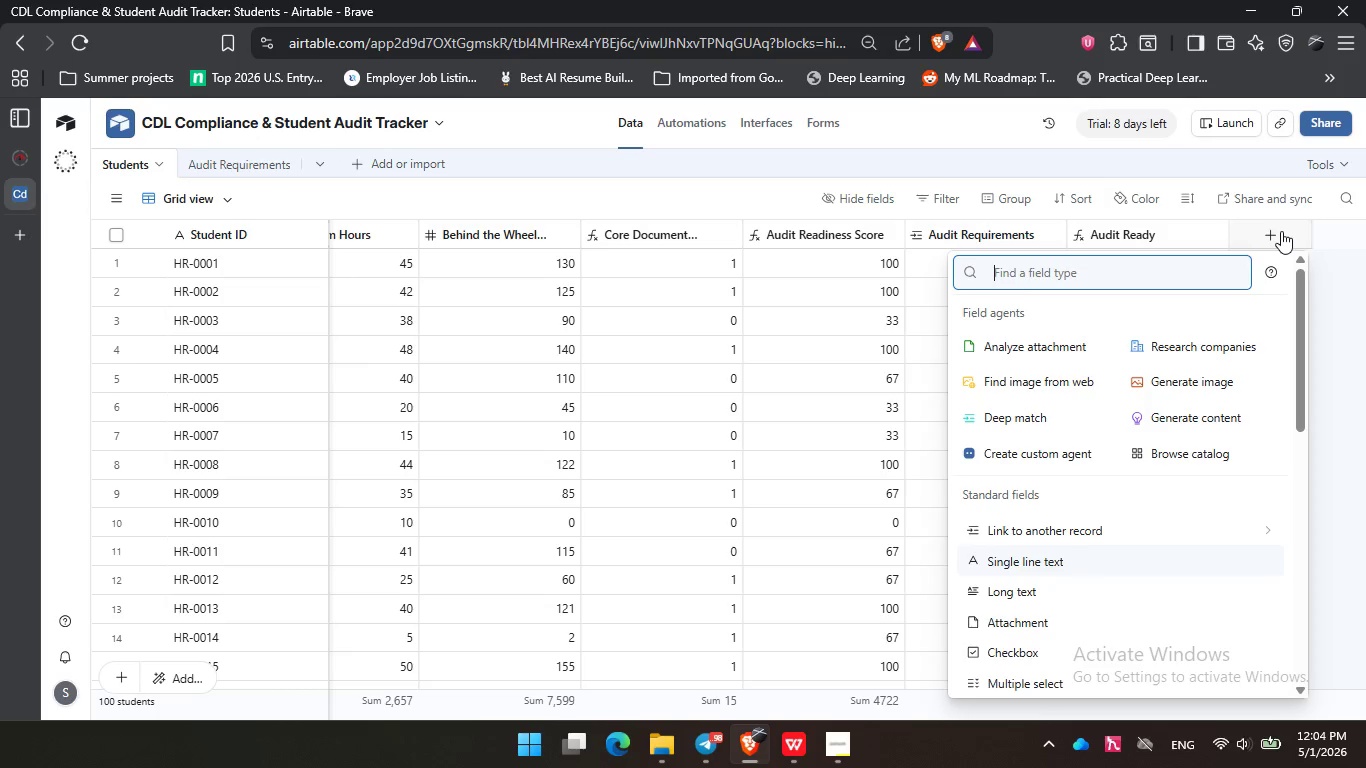 
type(Days )
key(Backspace)
key(Backspace)
key(Backspace)
key(Backspace)
key(Backspace)
type(for)
 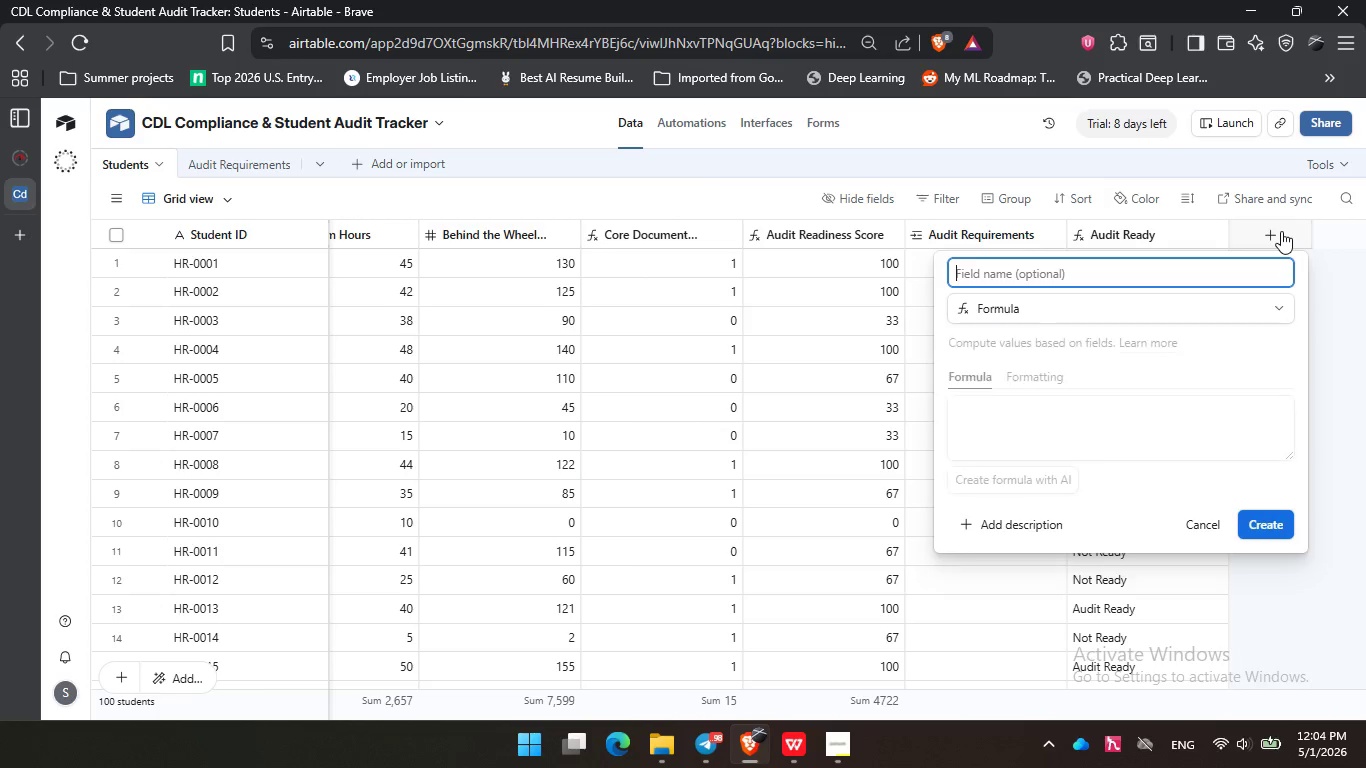 
key(Enter)
 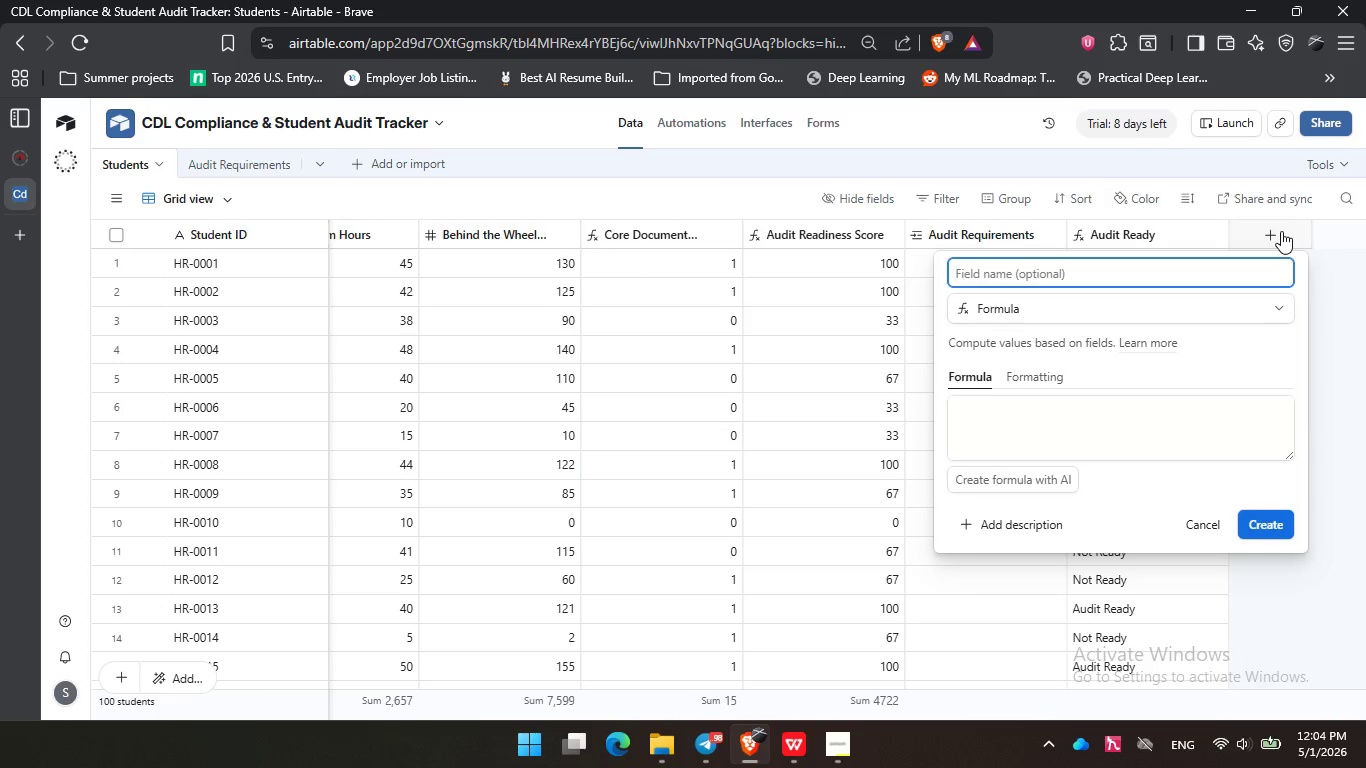 
type(Days Enrolled)
 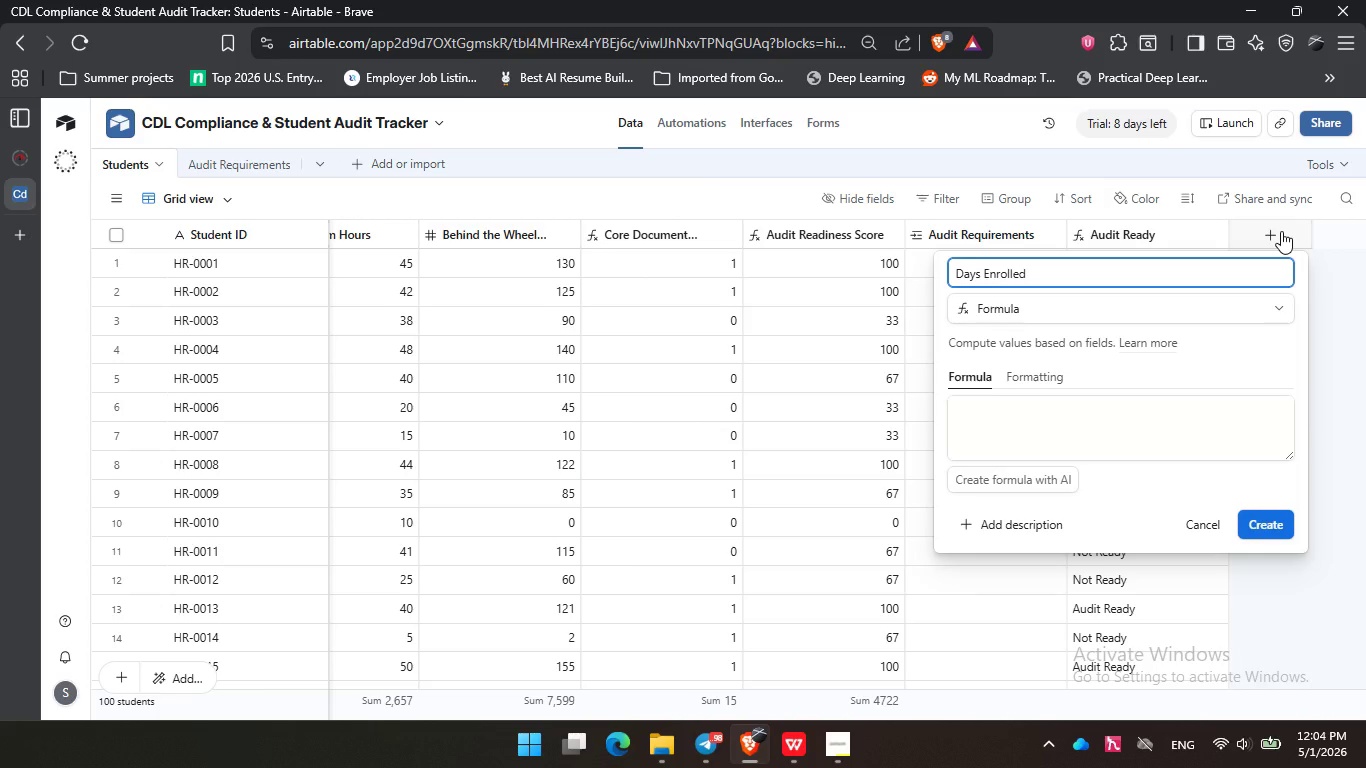 
left_click([1085, 431])
 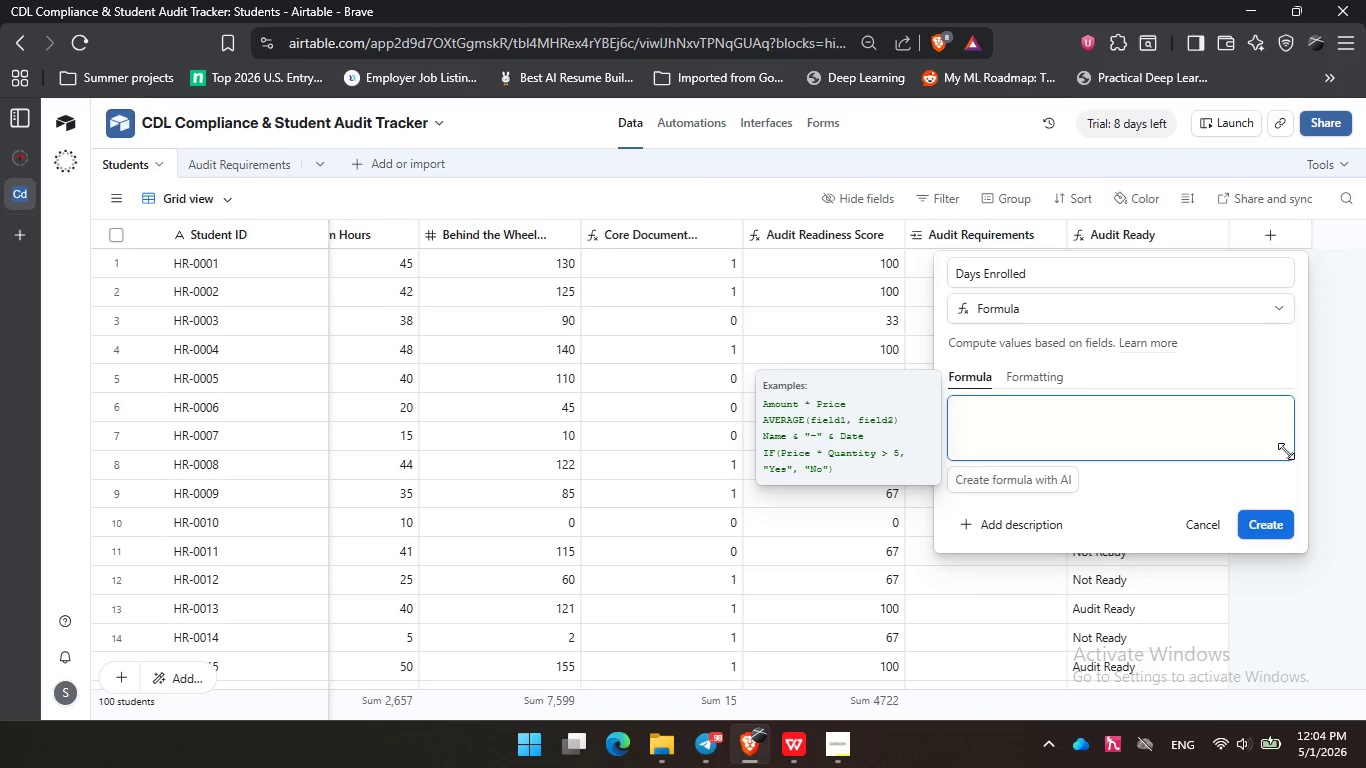 
left_click_drag(start_coordinate=[1286, 451], to_coordinate=[1295, 606])
 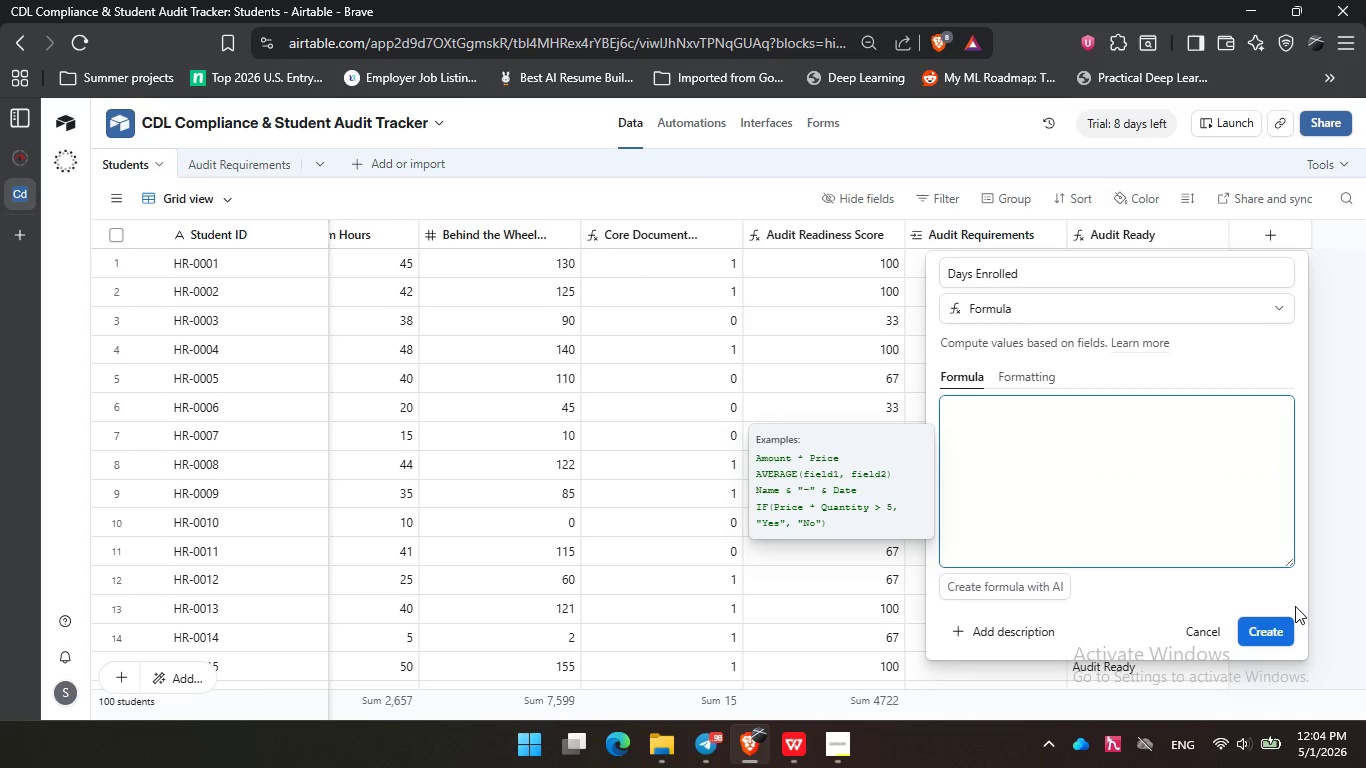 
wait(5.8)
 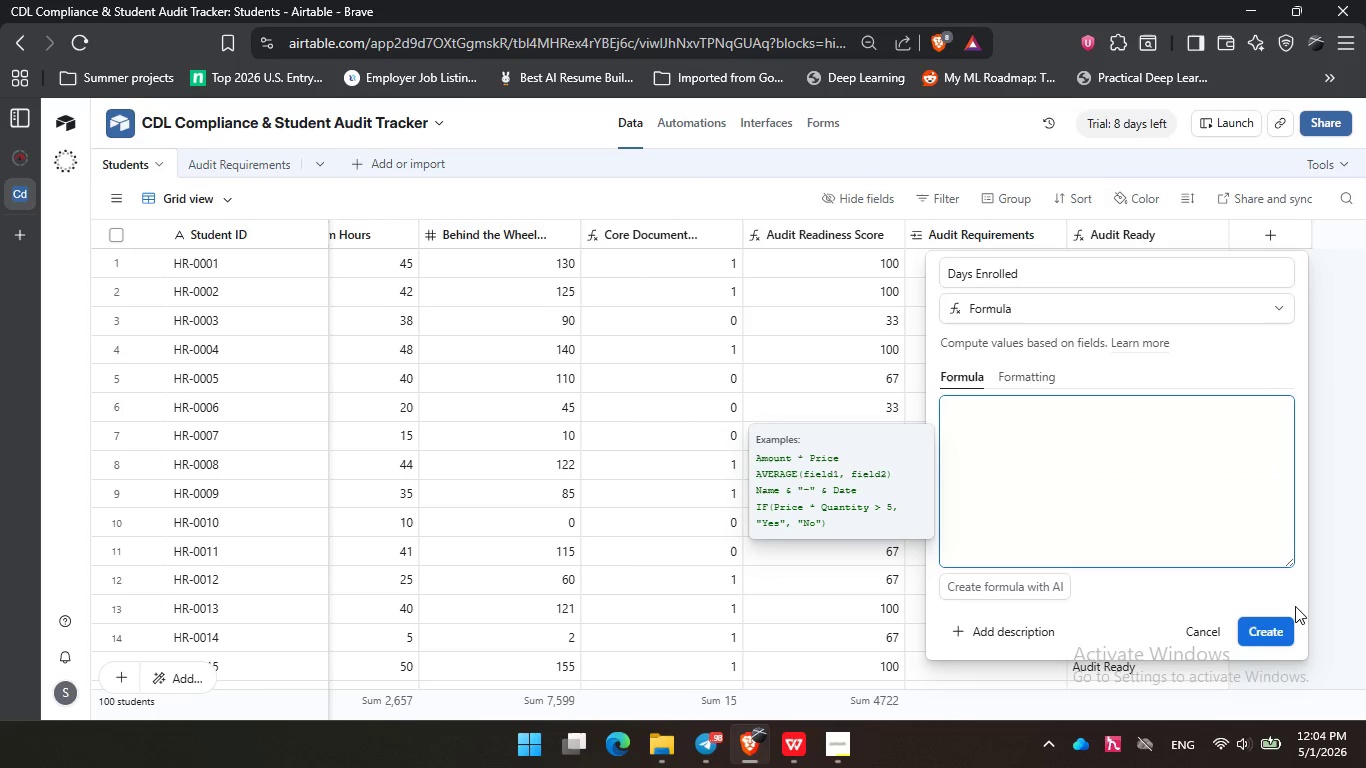 
type(Dat)
 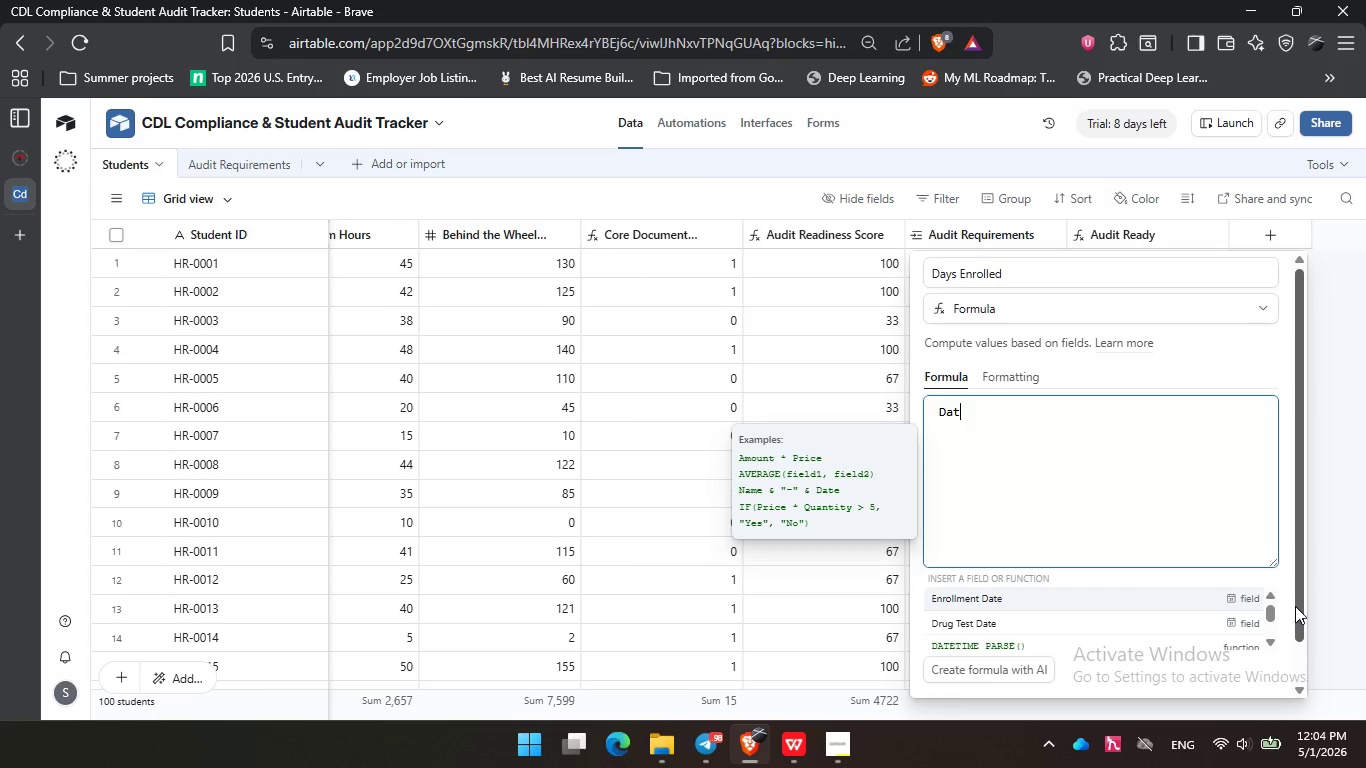 
type(et)
 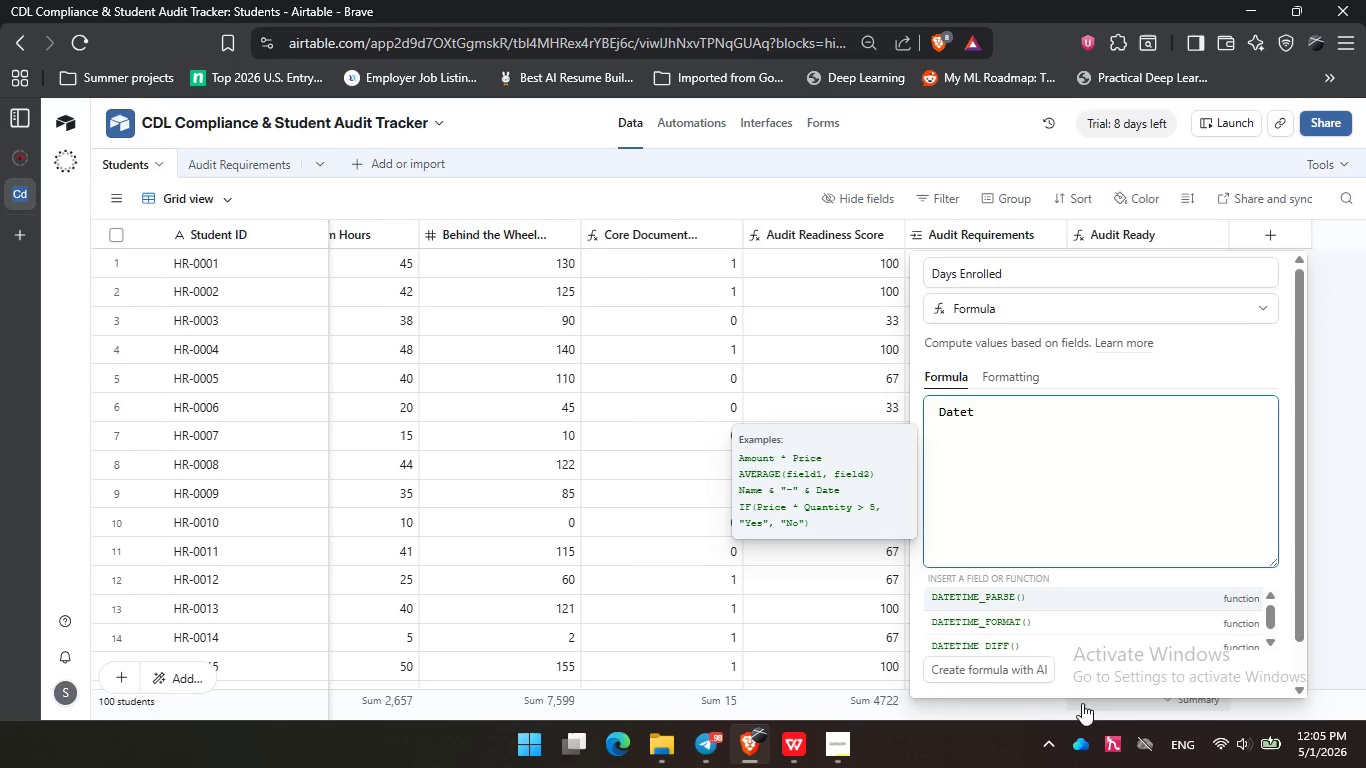 
wait(6.22)
 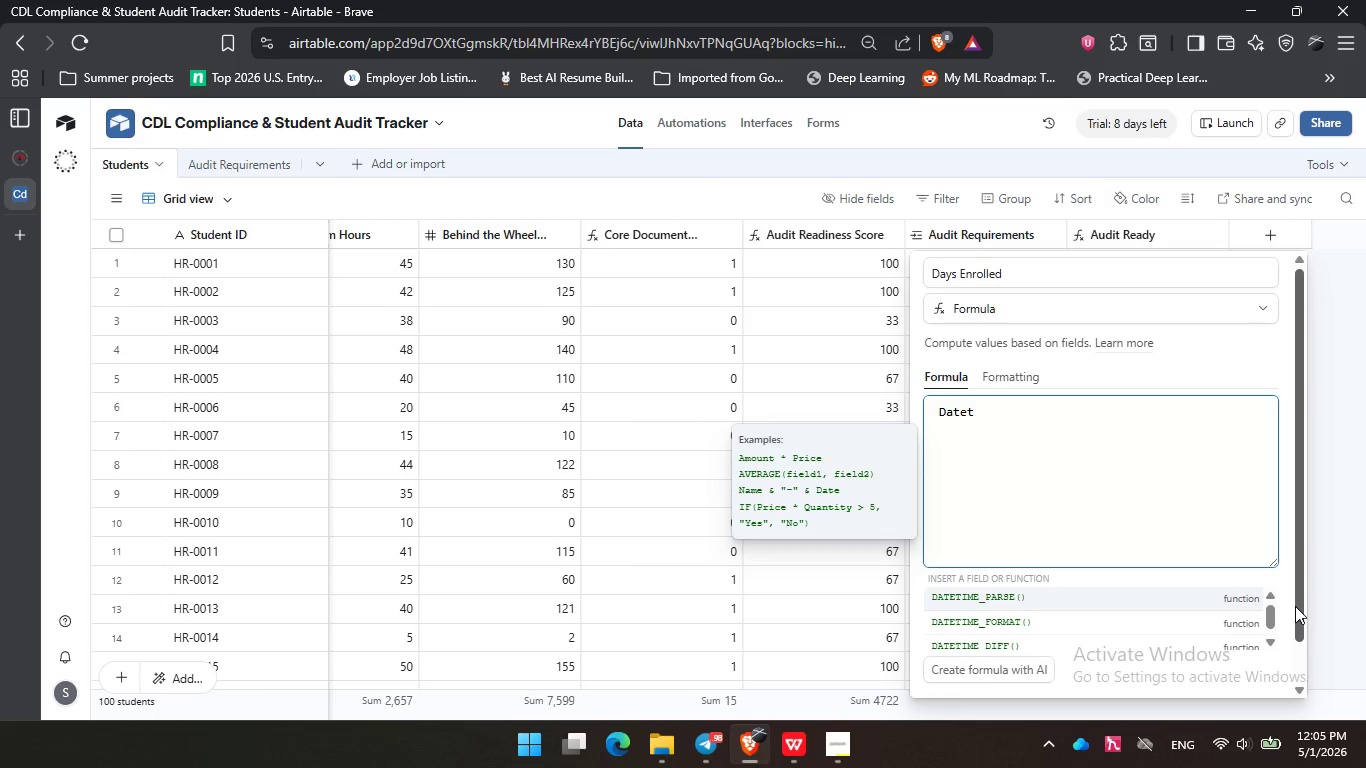 
left_click([1047, 649])
 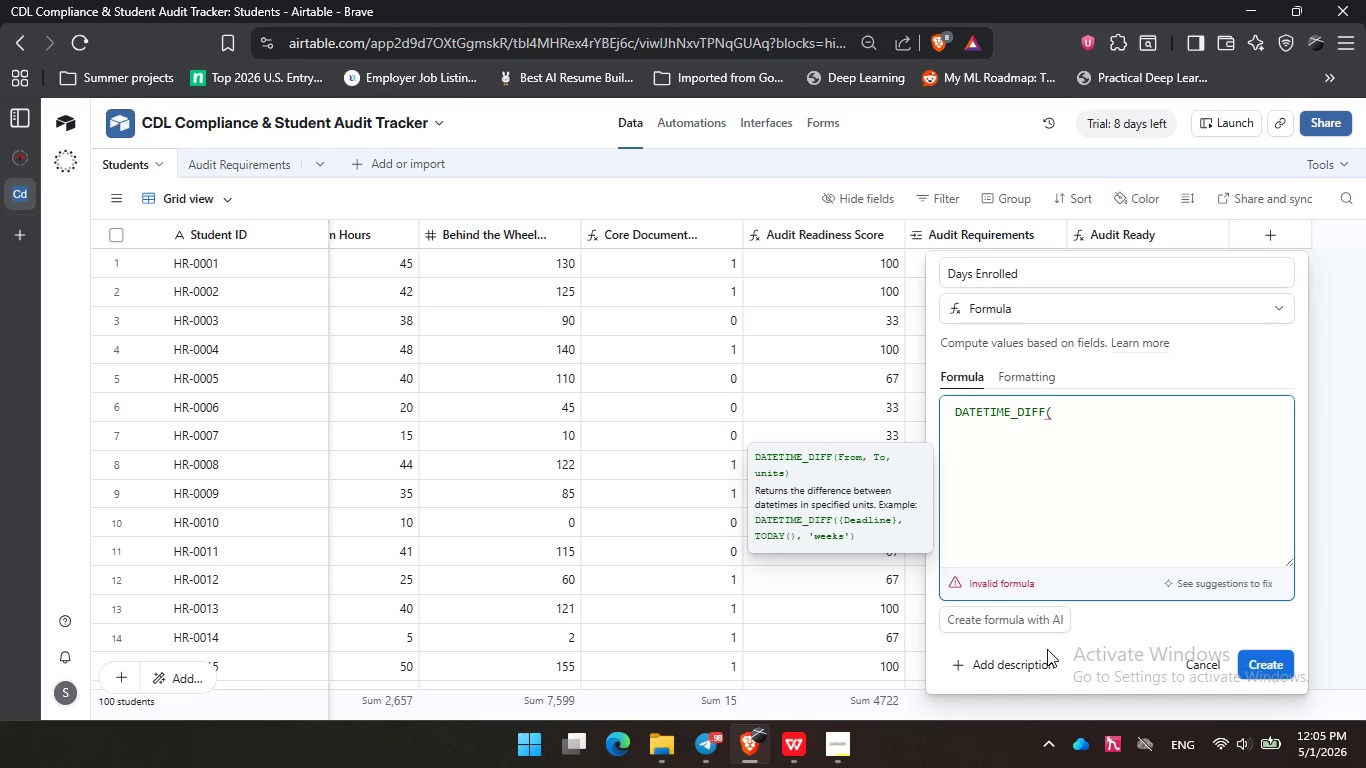 
wait(5.06)
 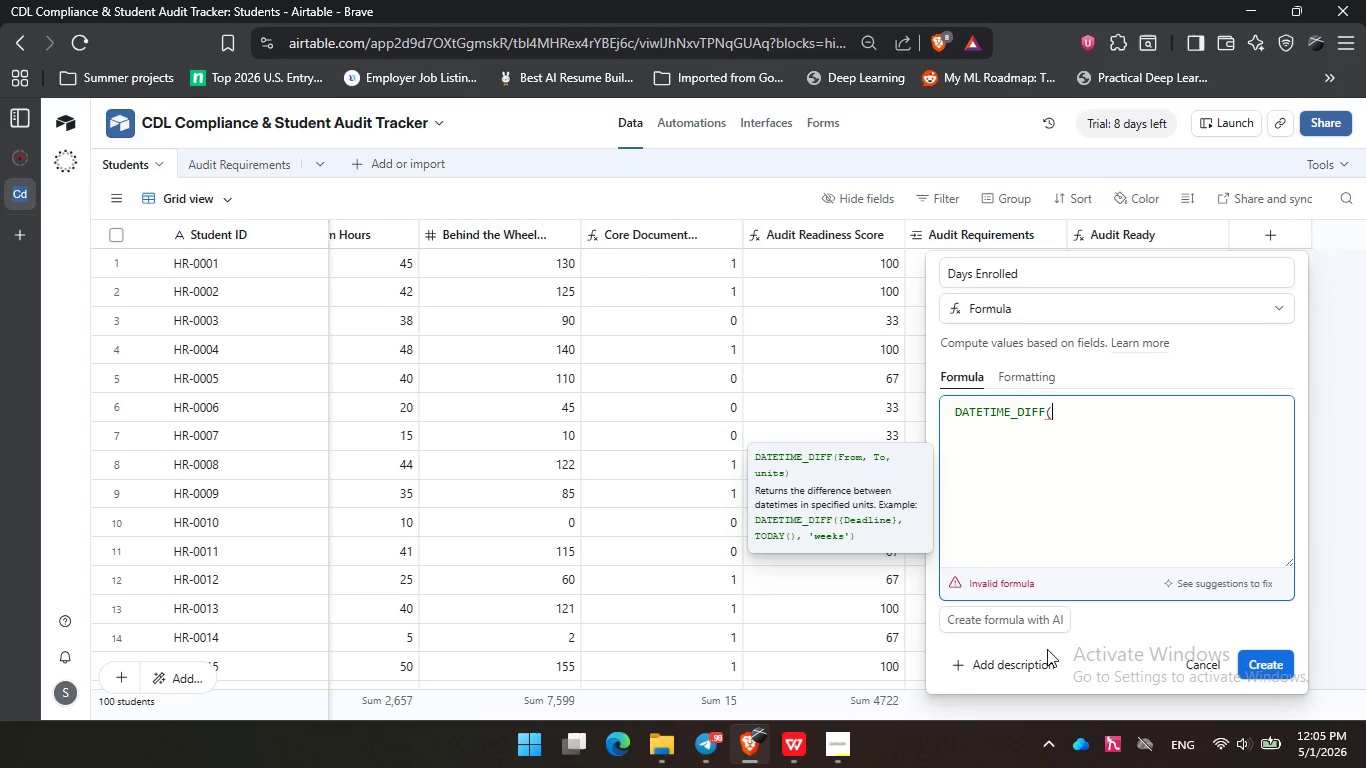 
type(Tod)
 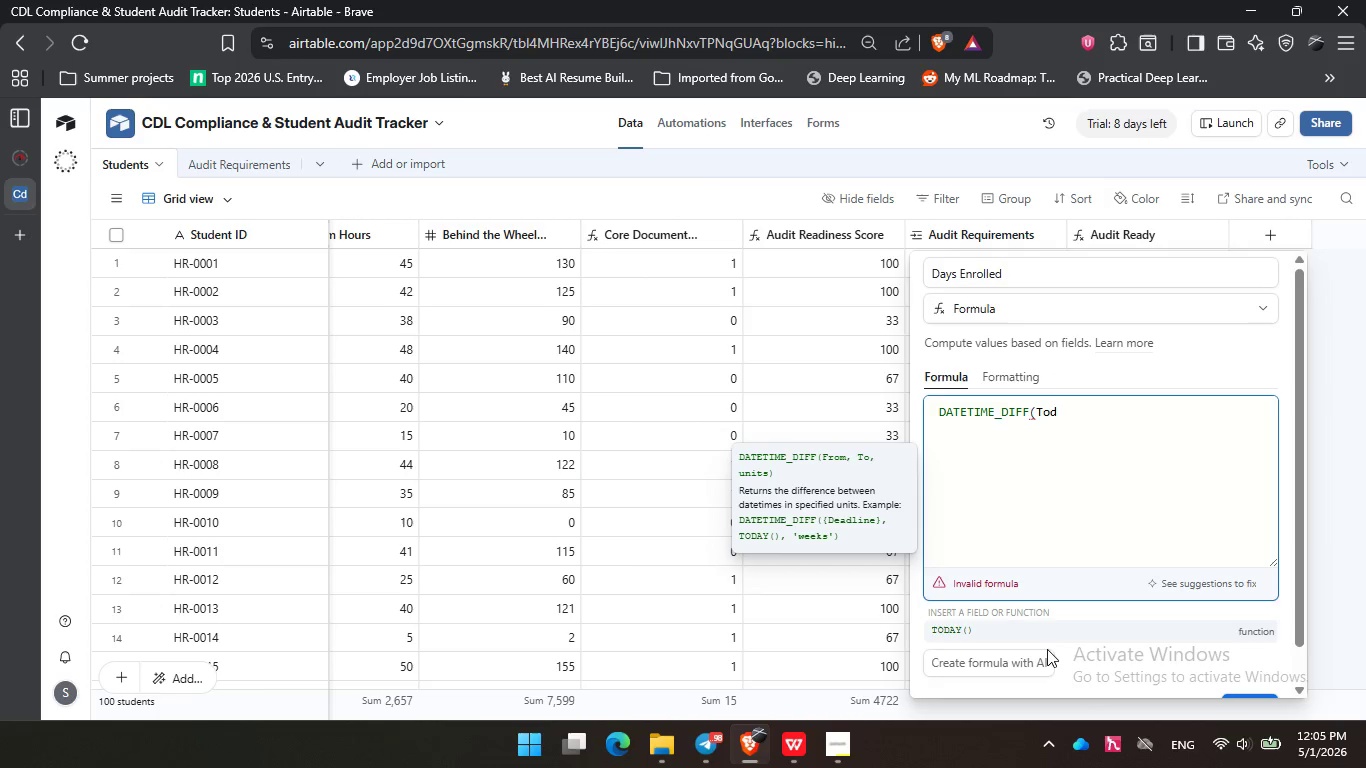 
key(Enter)
 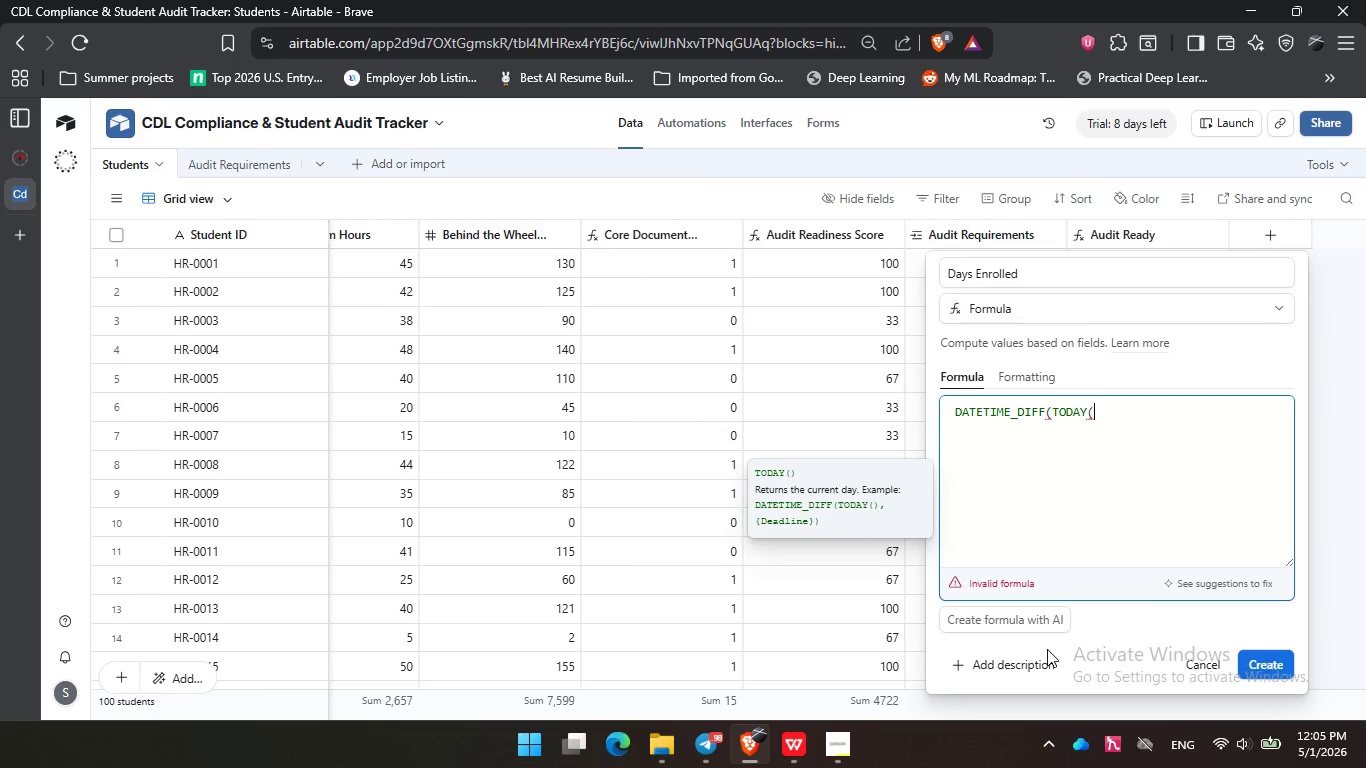 
key(Shift+0)
 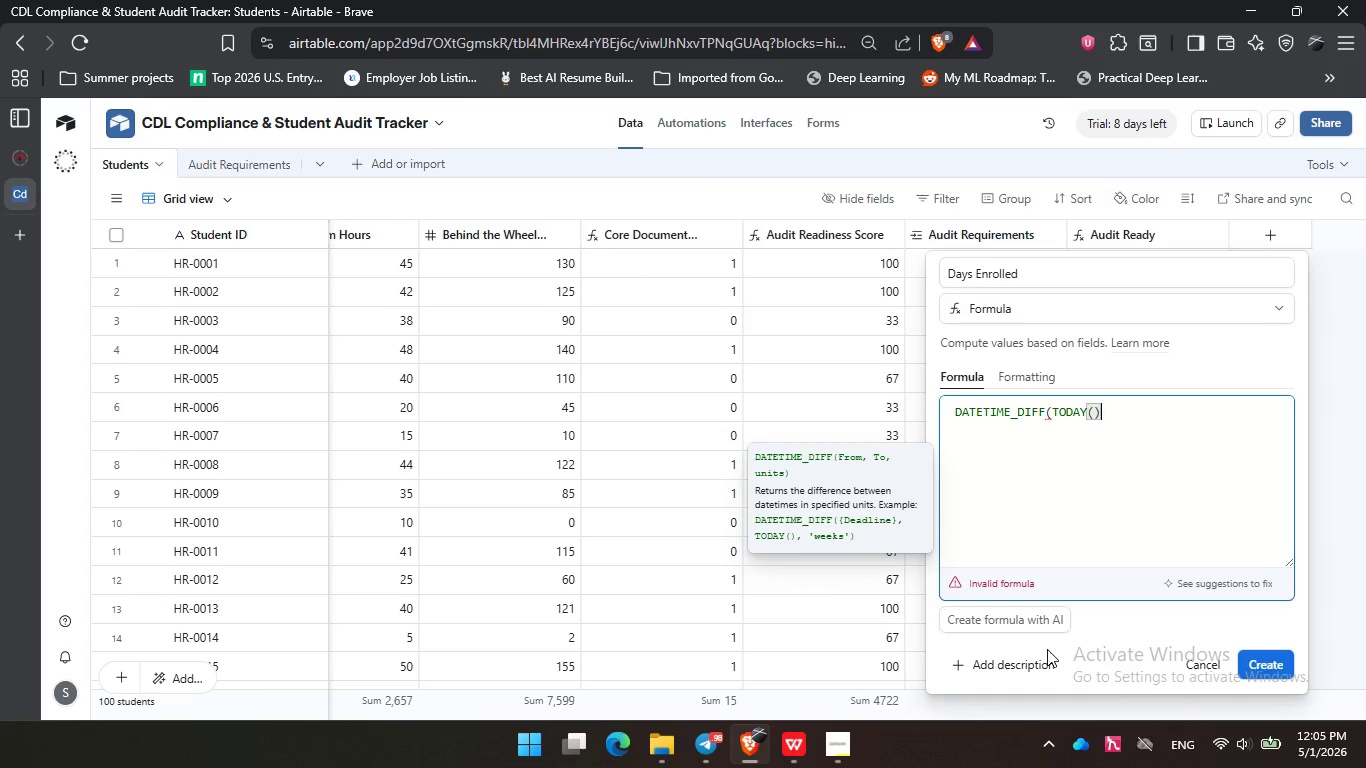 
key(Comma)
 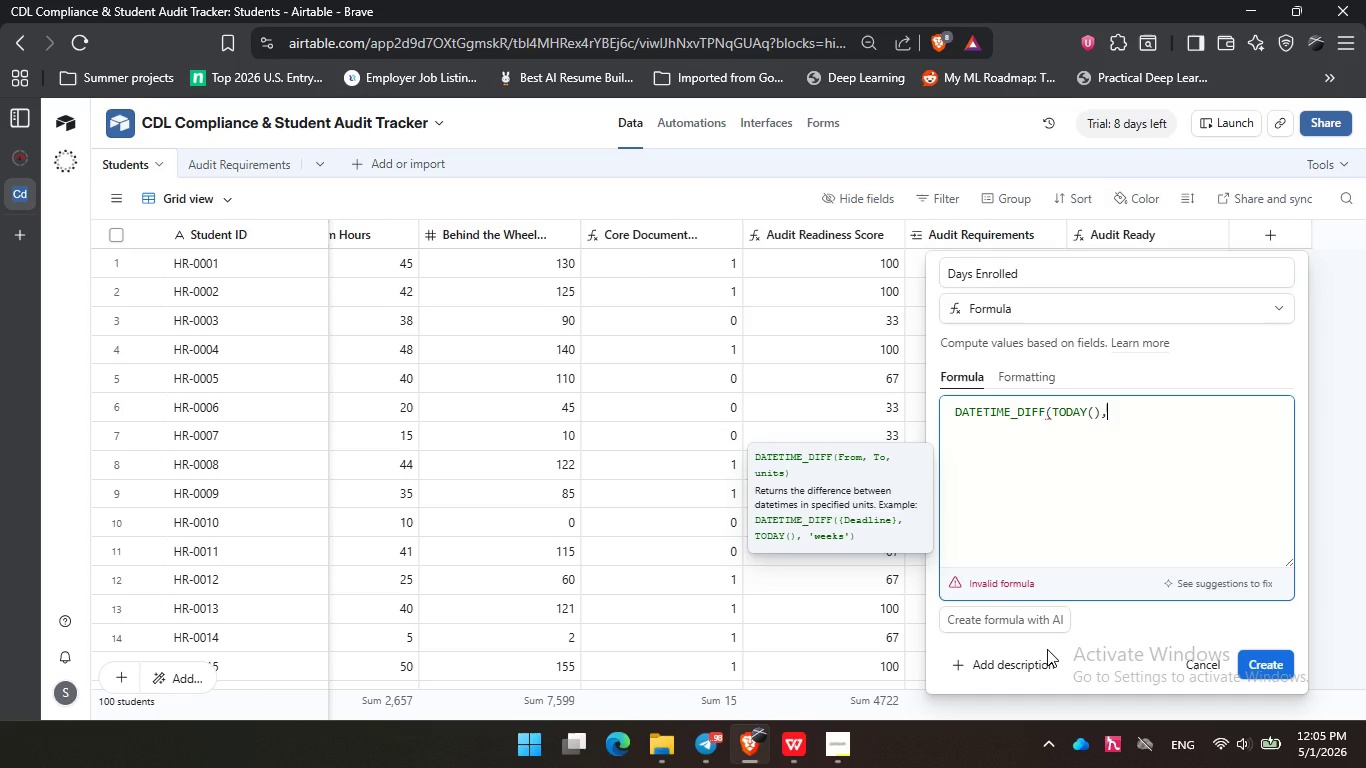 
key(Space)
 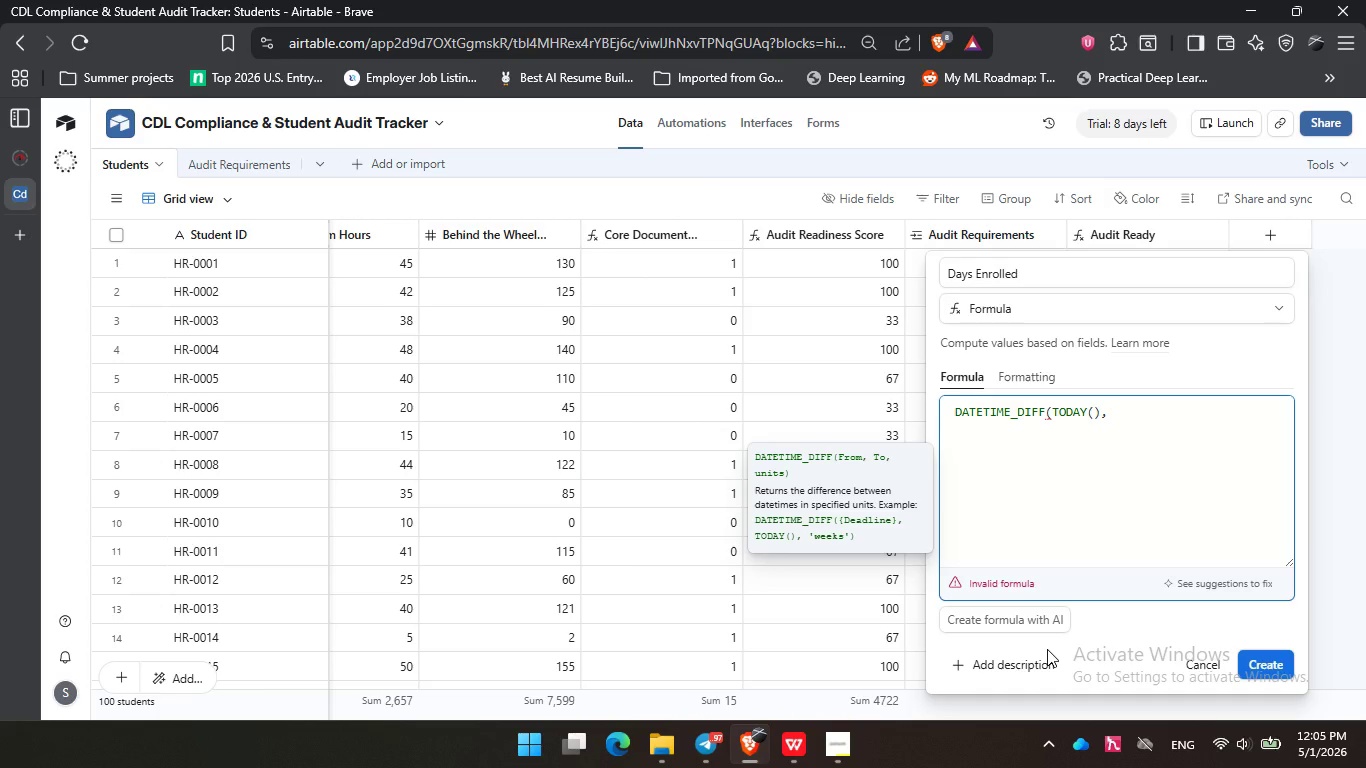 
wait(5.95)
 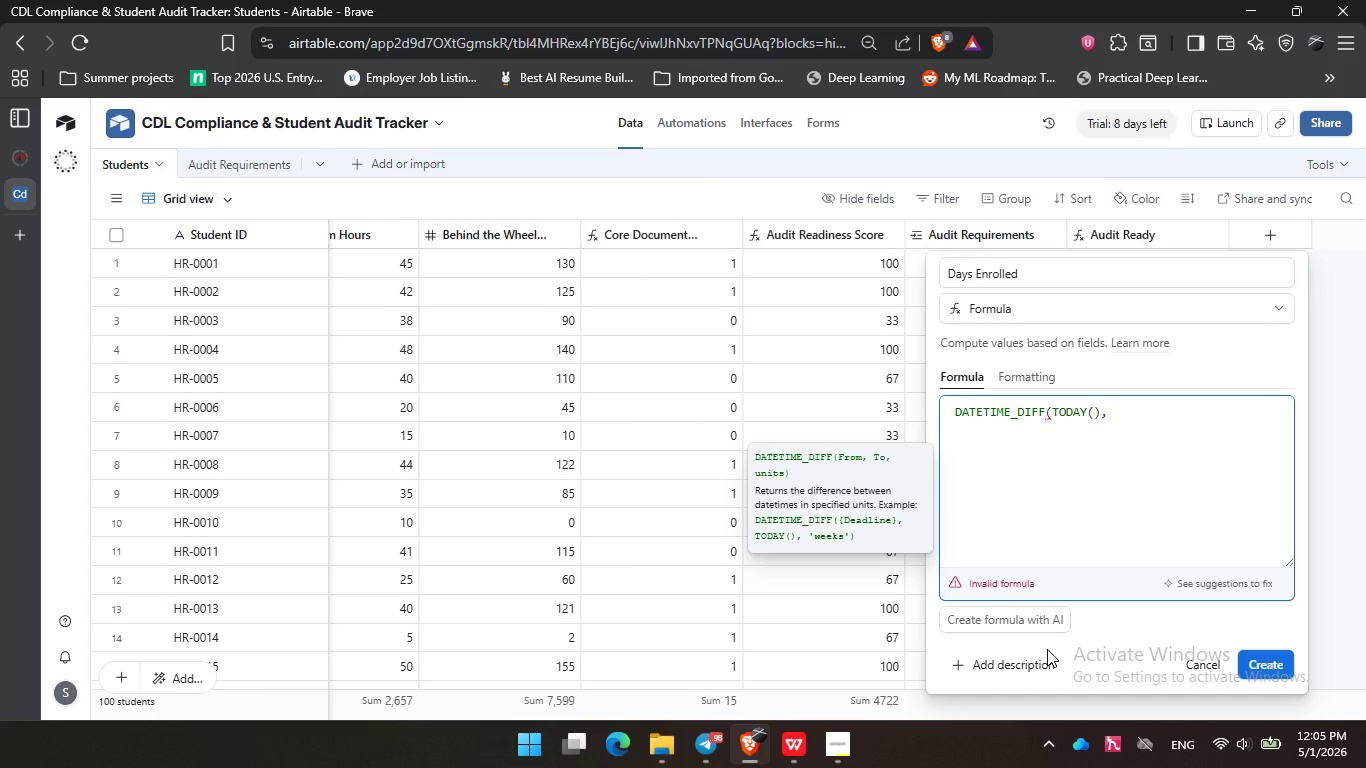 
type(erol)
key(Backspace)
key(Backspace)
key(Backspace)
type(r)
key(Backspace)
type(m)
key(Backspace)
type(nr)
 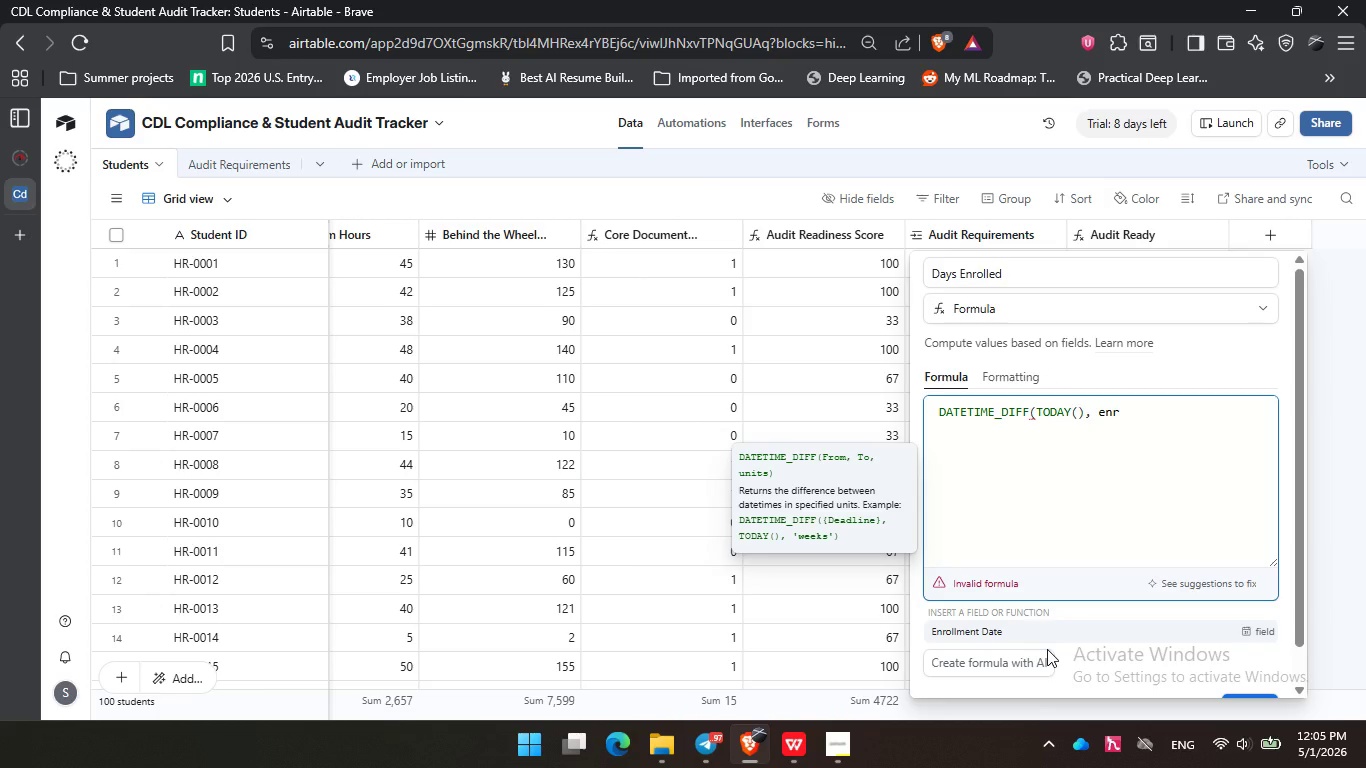 
key(Enter)
 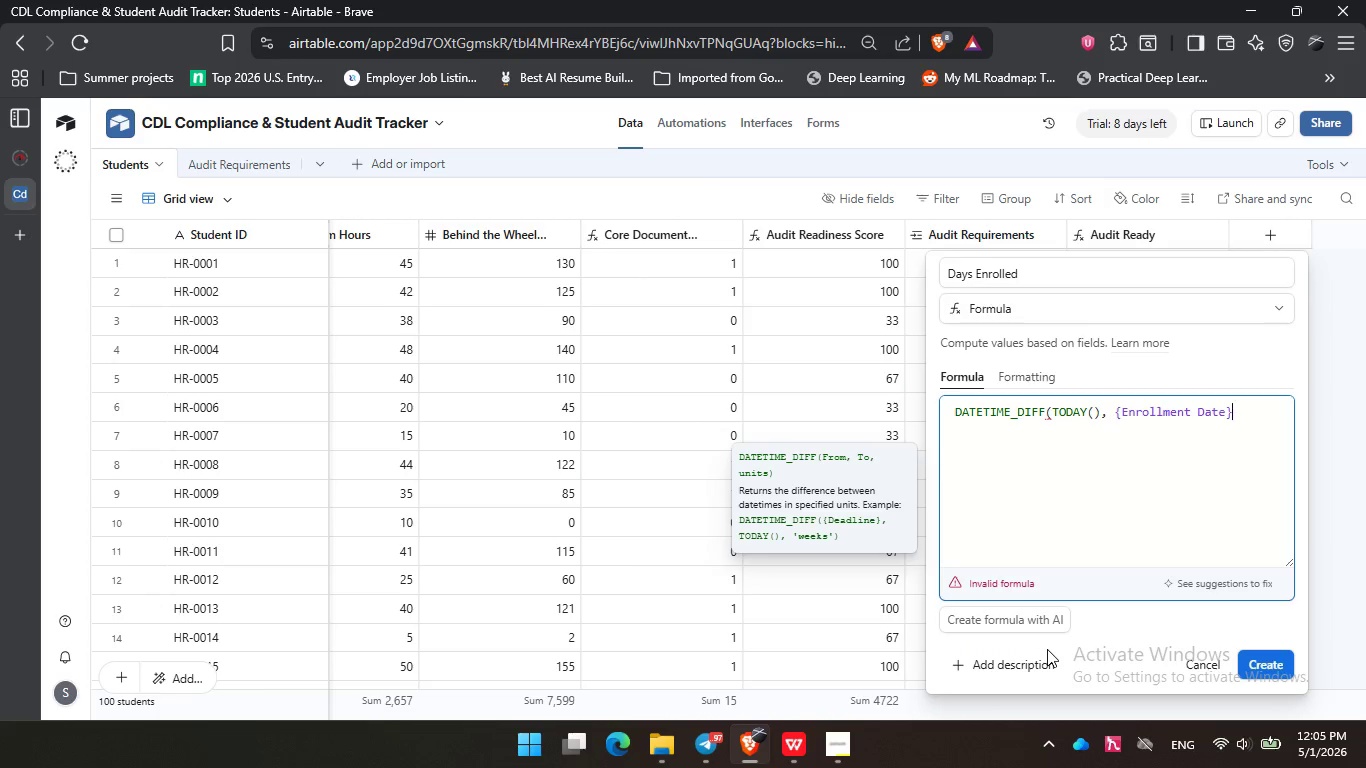 
key(Comma)
 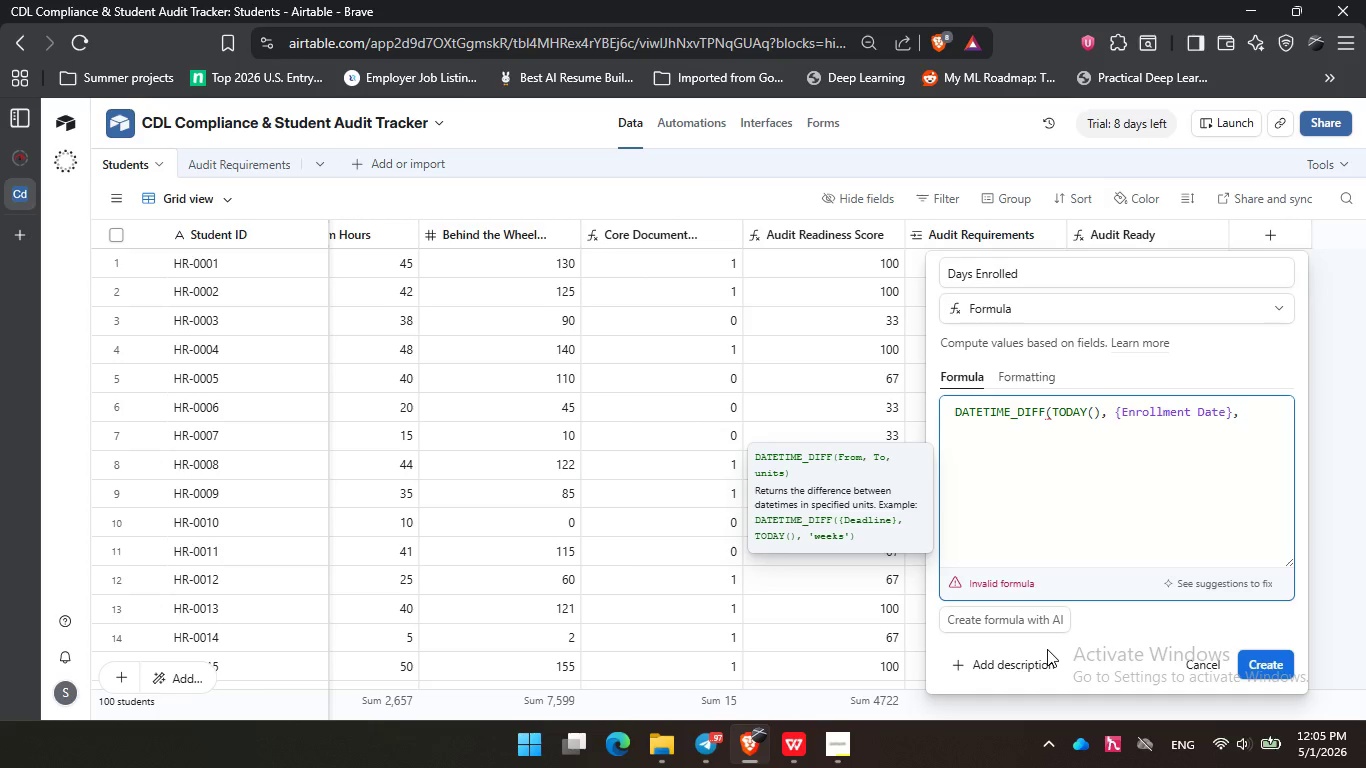 
key(Shift+Quote)
 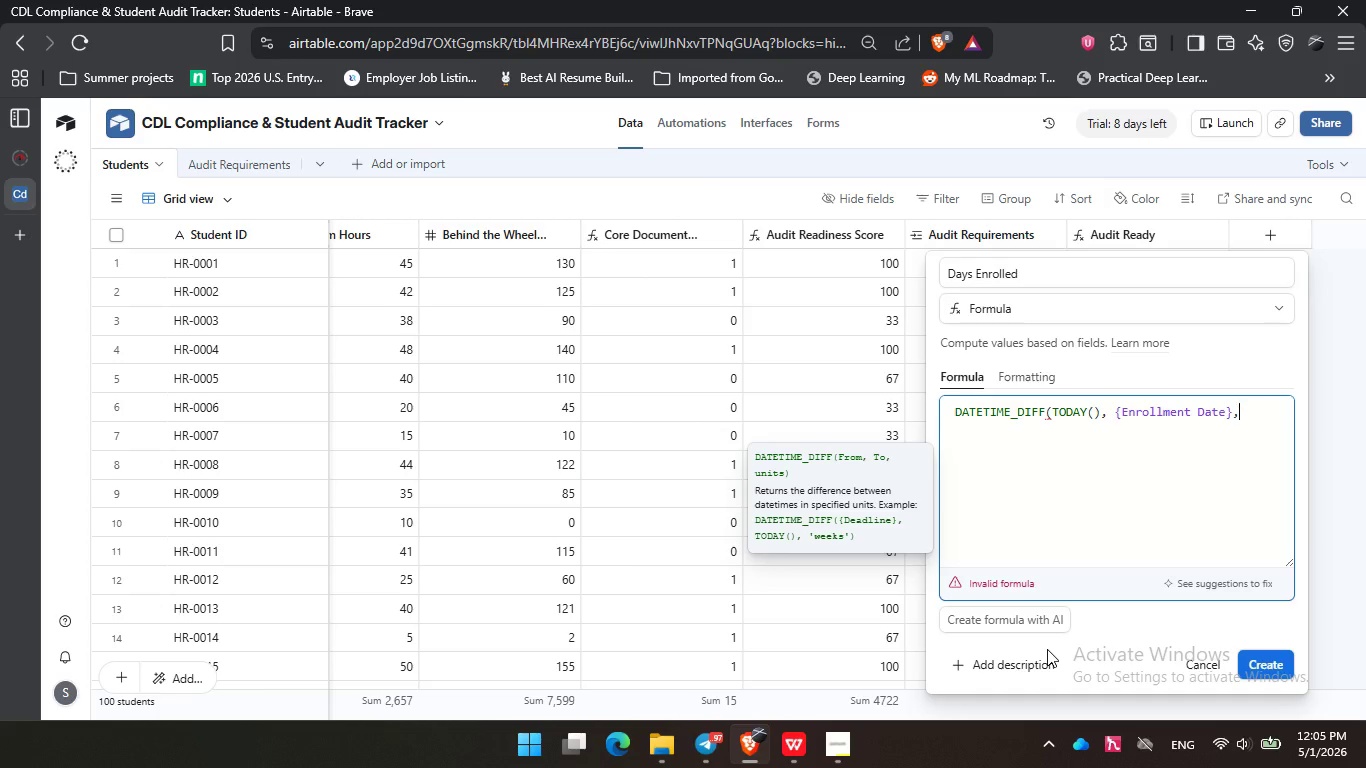 
key(Backspace)
 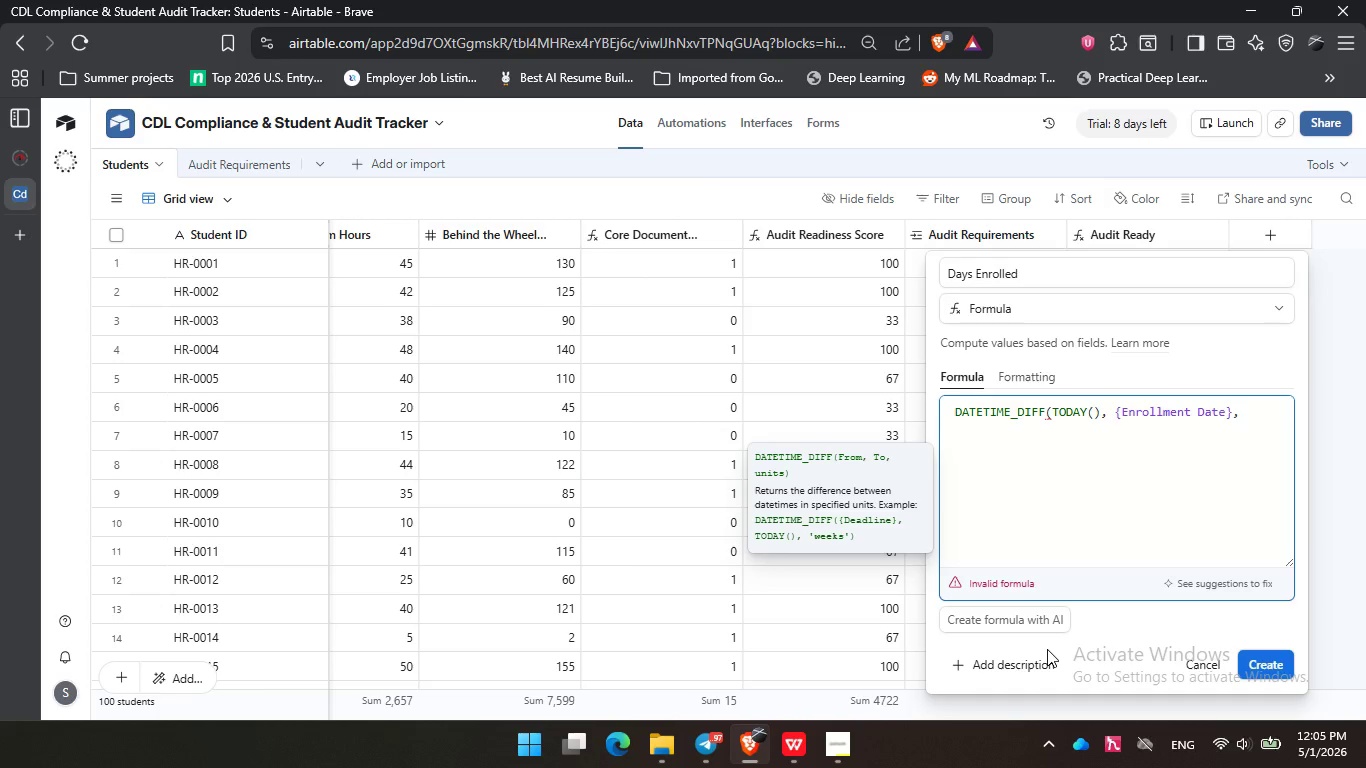 
key(Space)
 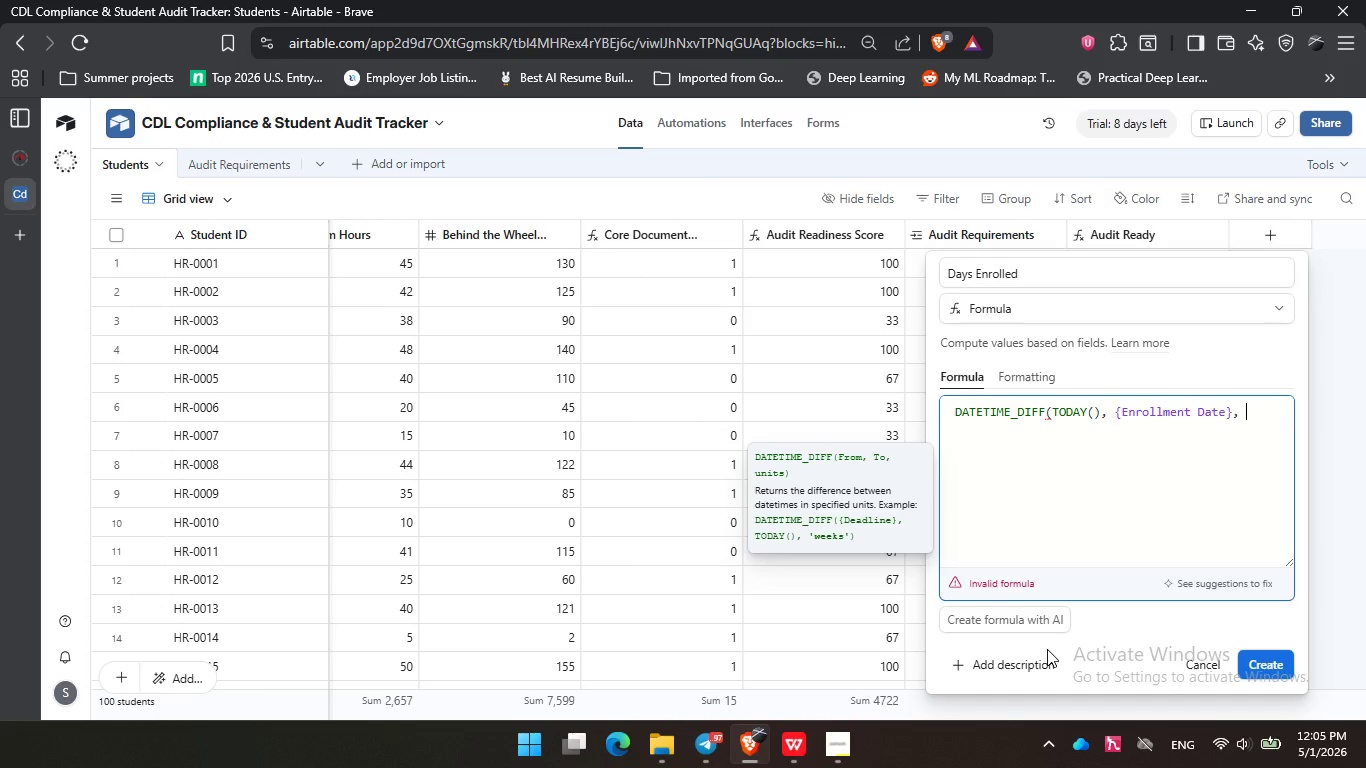 
key(Quote)
 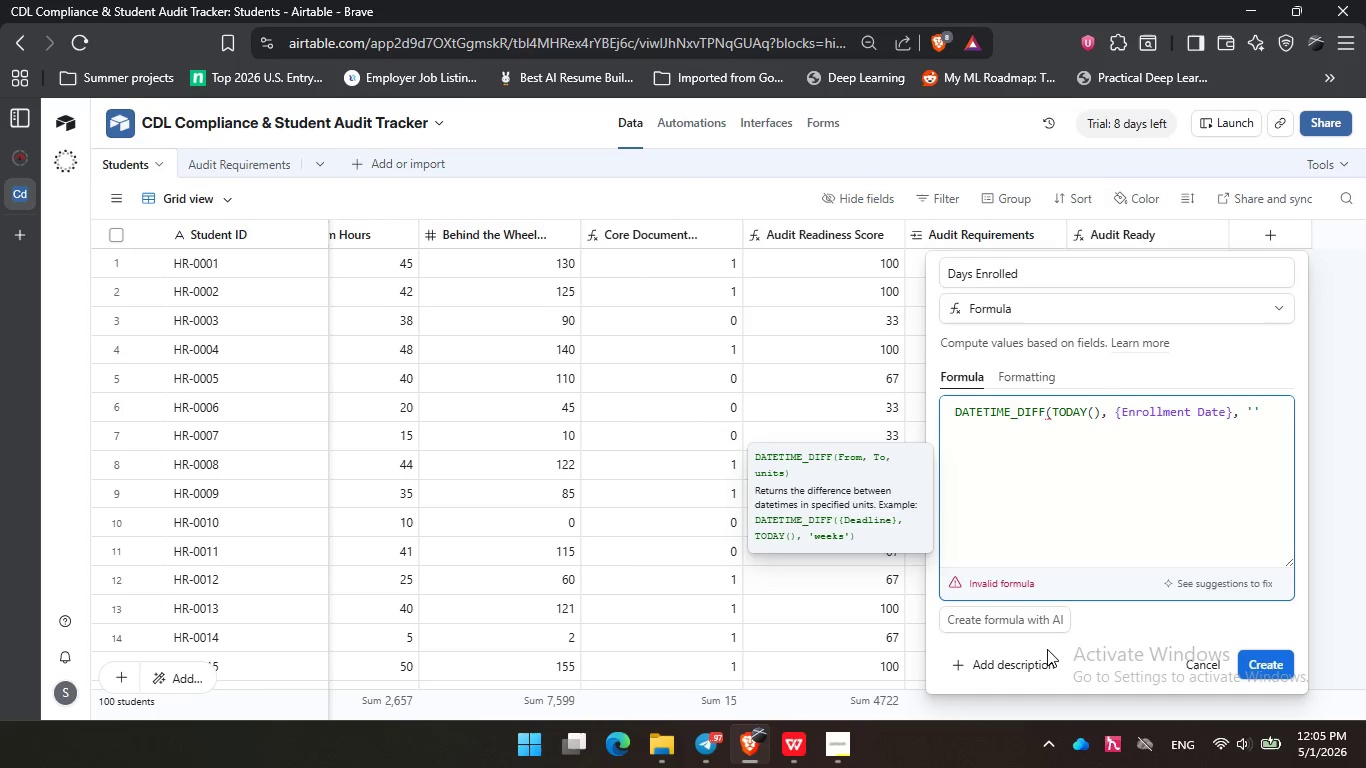 
wait(6.23)
 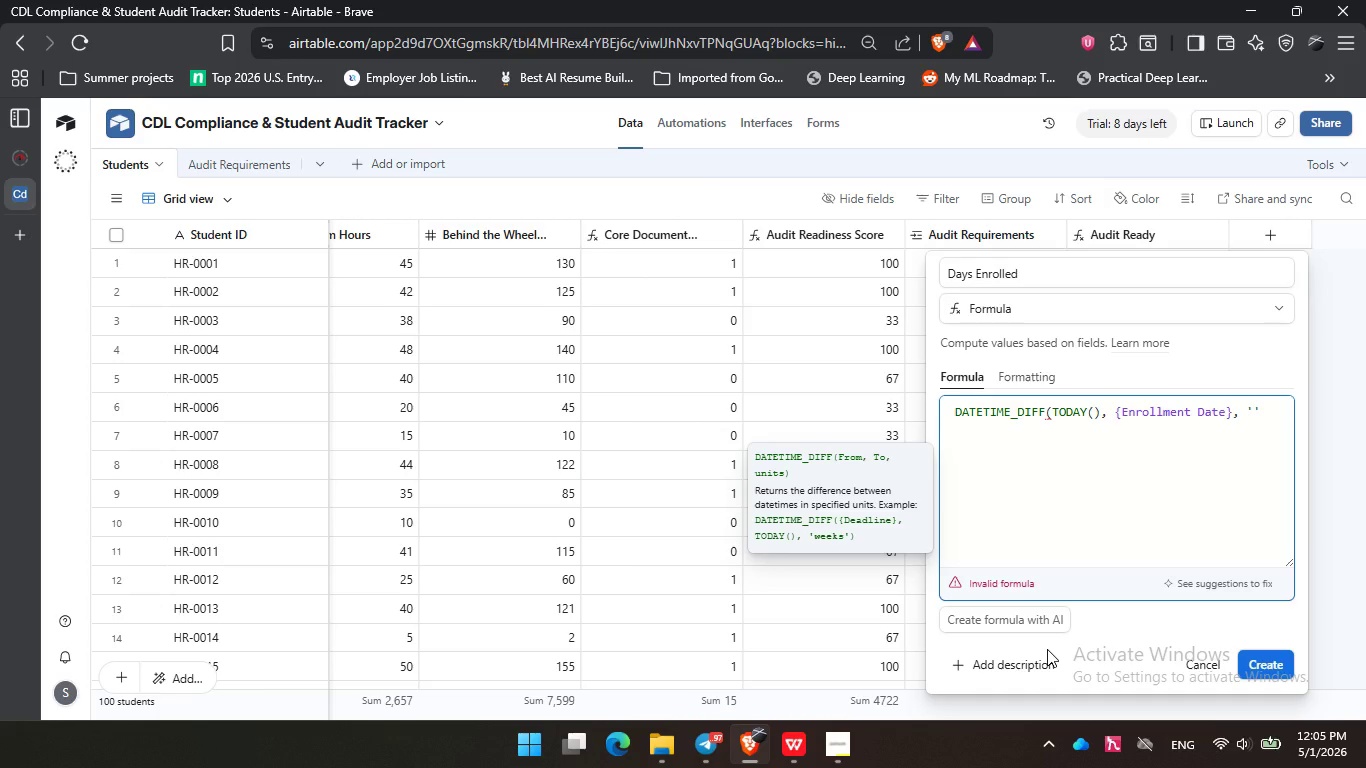 
type(days)
 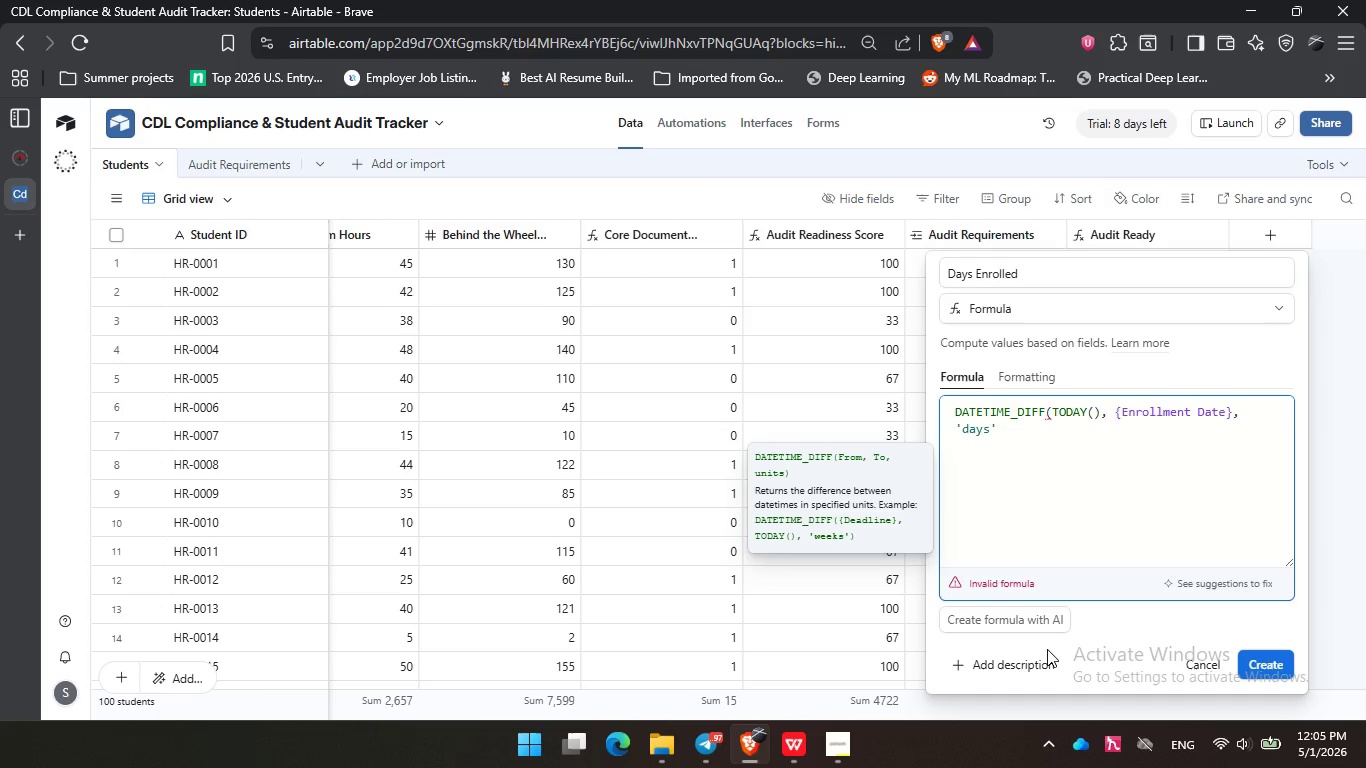 
key(ArrowRight)
 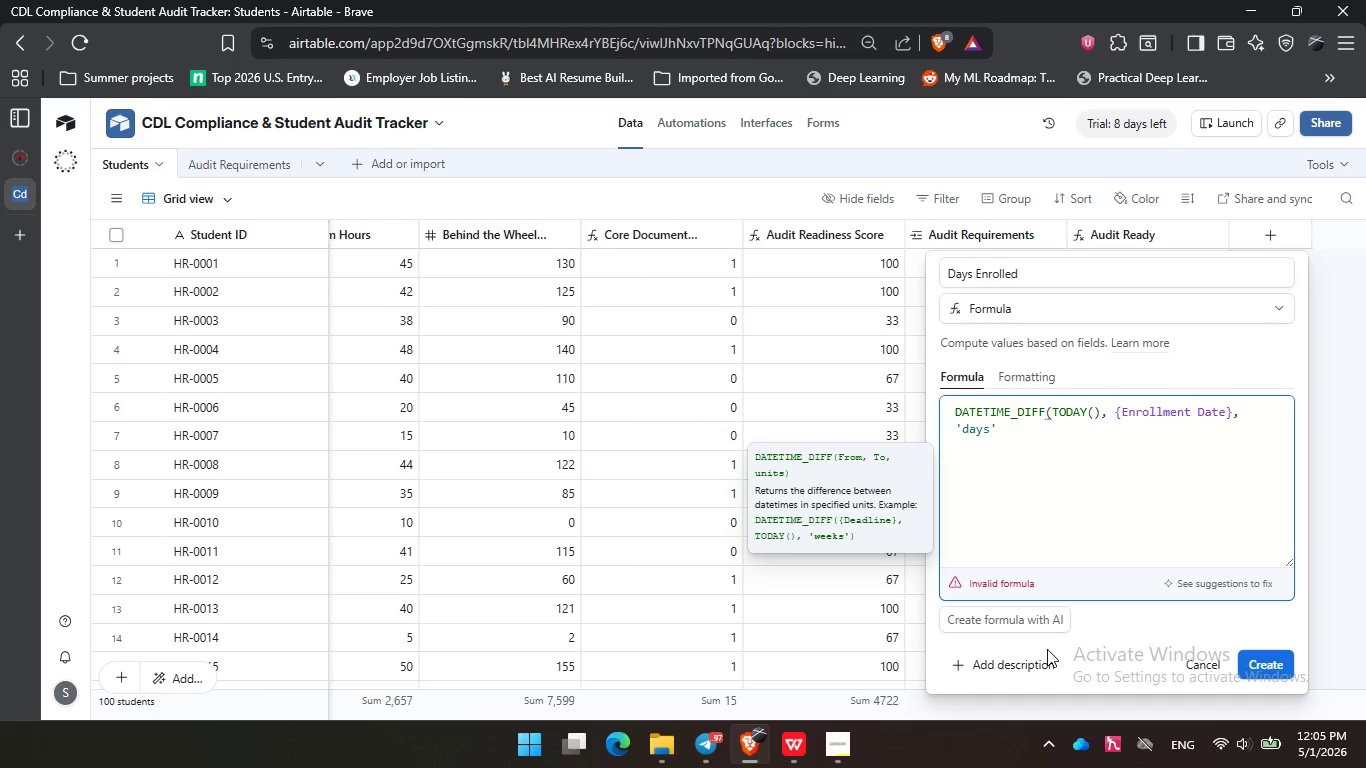 
key(Shift+0)
 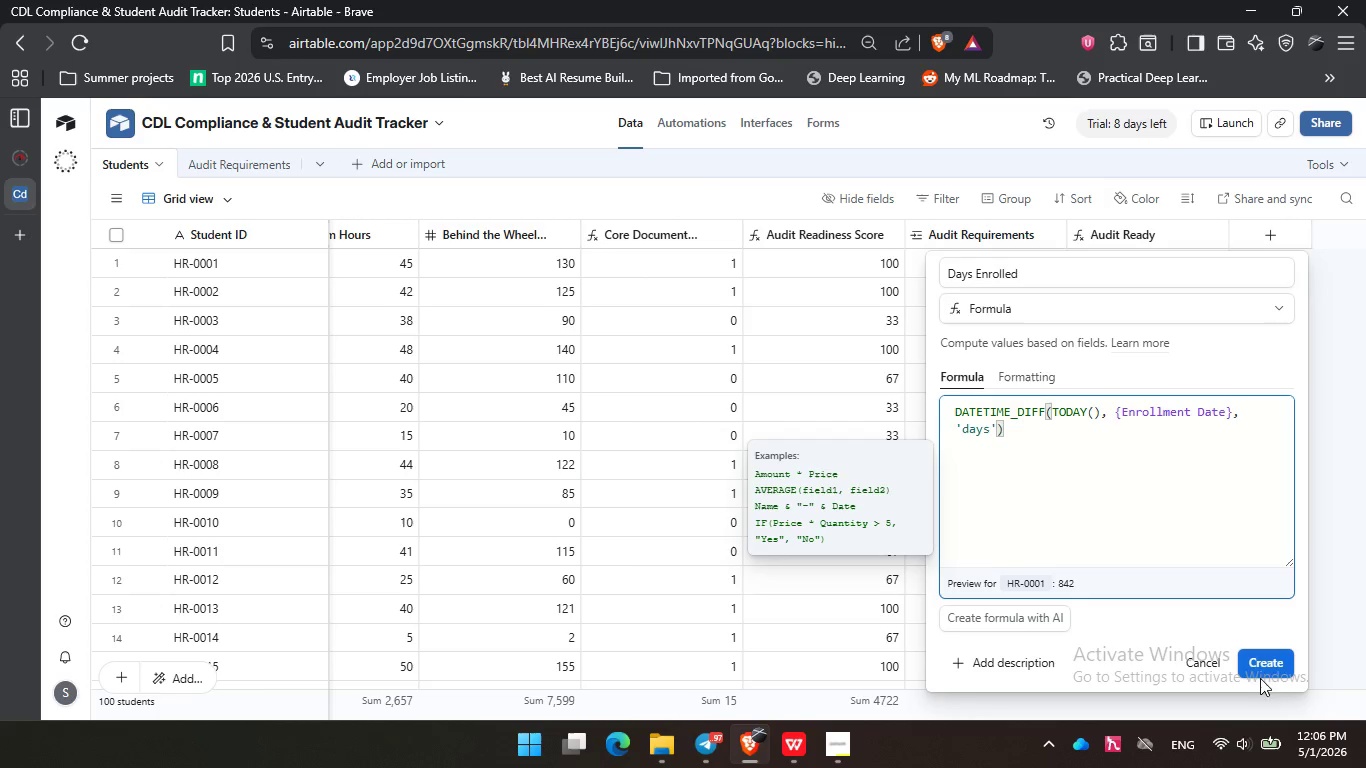 
left_click([1255, 658])
 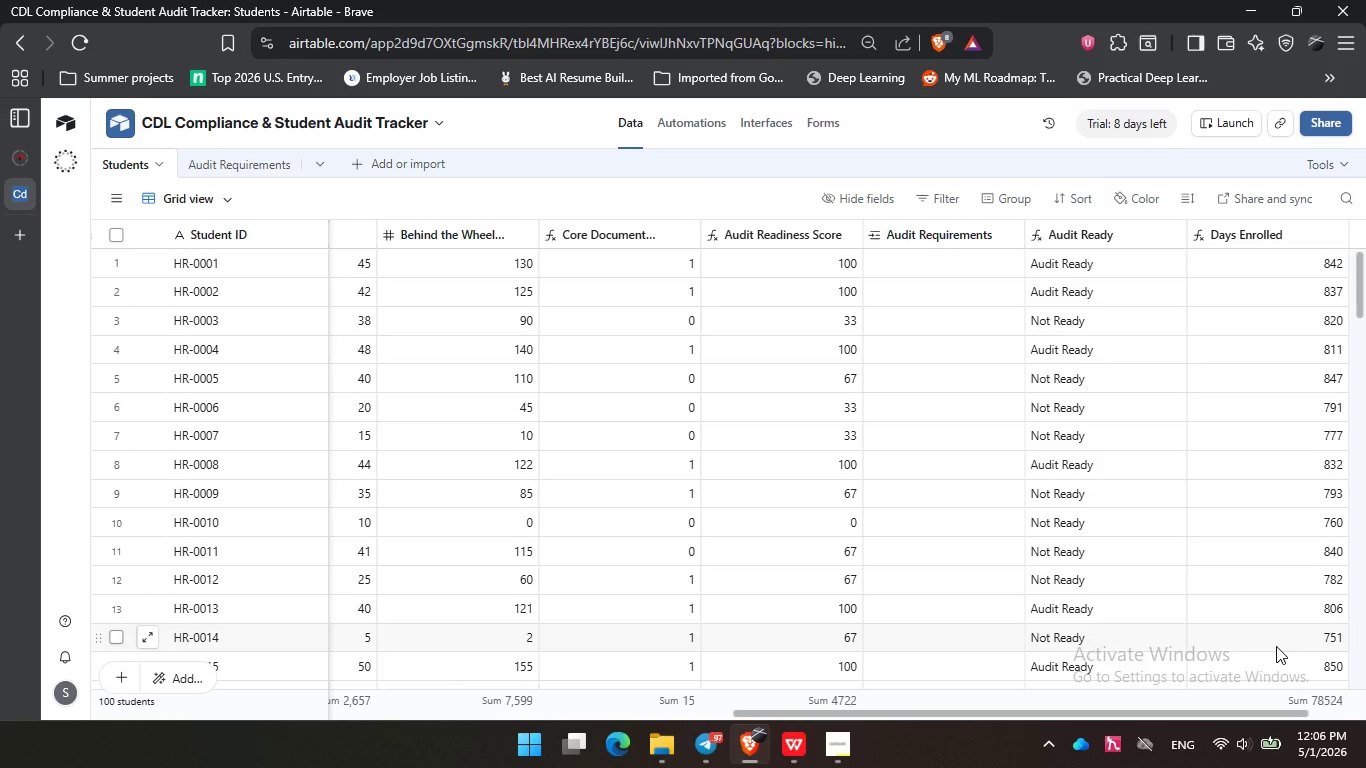 
wait(26.86)
 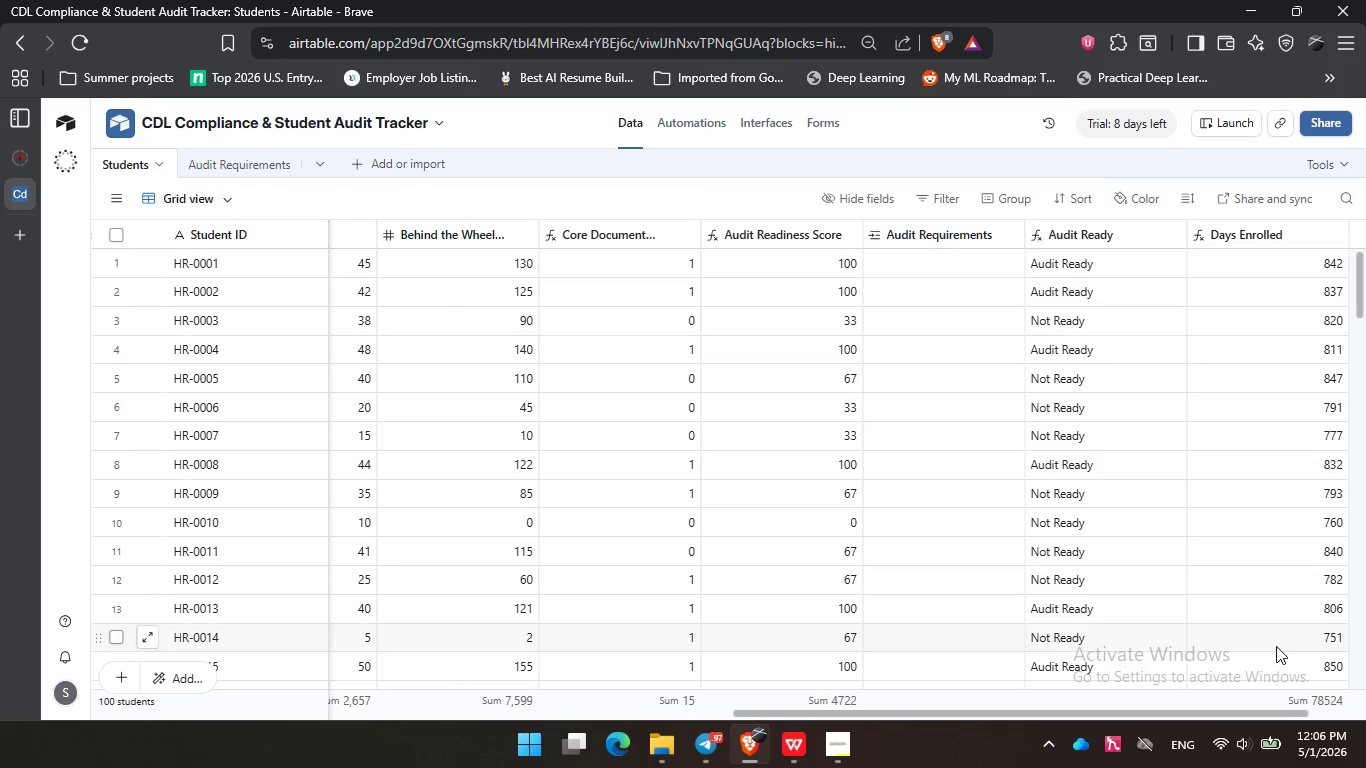 
scroll: coordinate [1269, 609], scroll_direction: down, amount: 2.0
 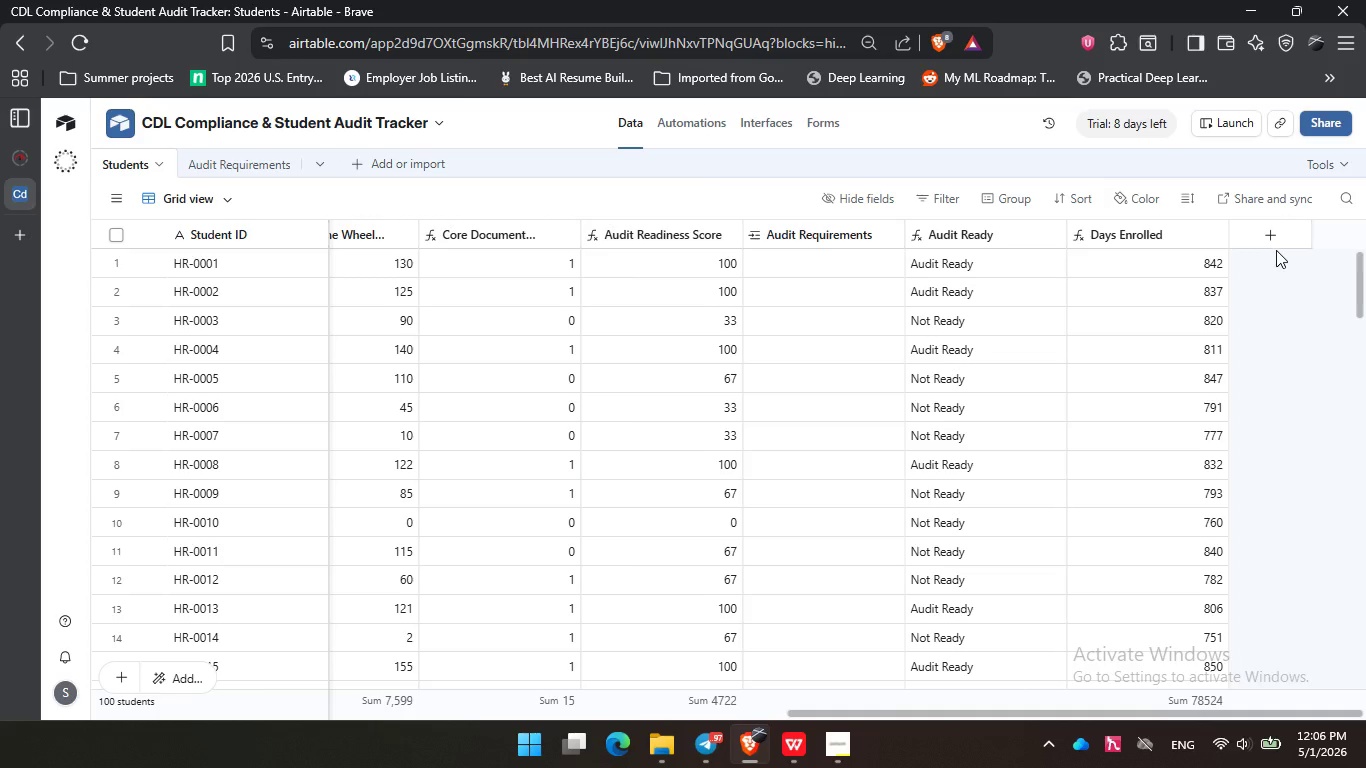 
left_click([1270, 243])
 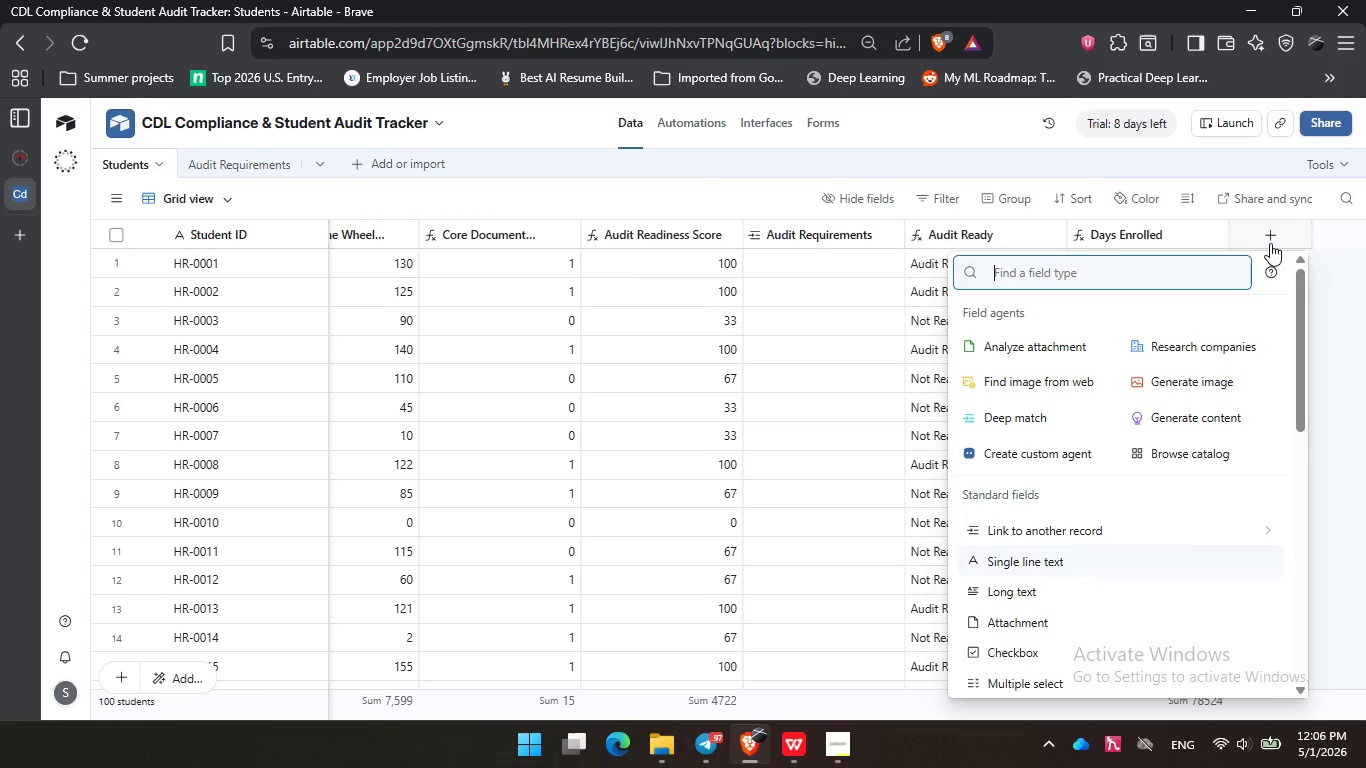 
type(sing)
 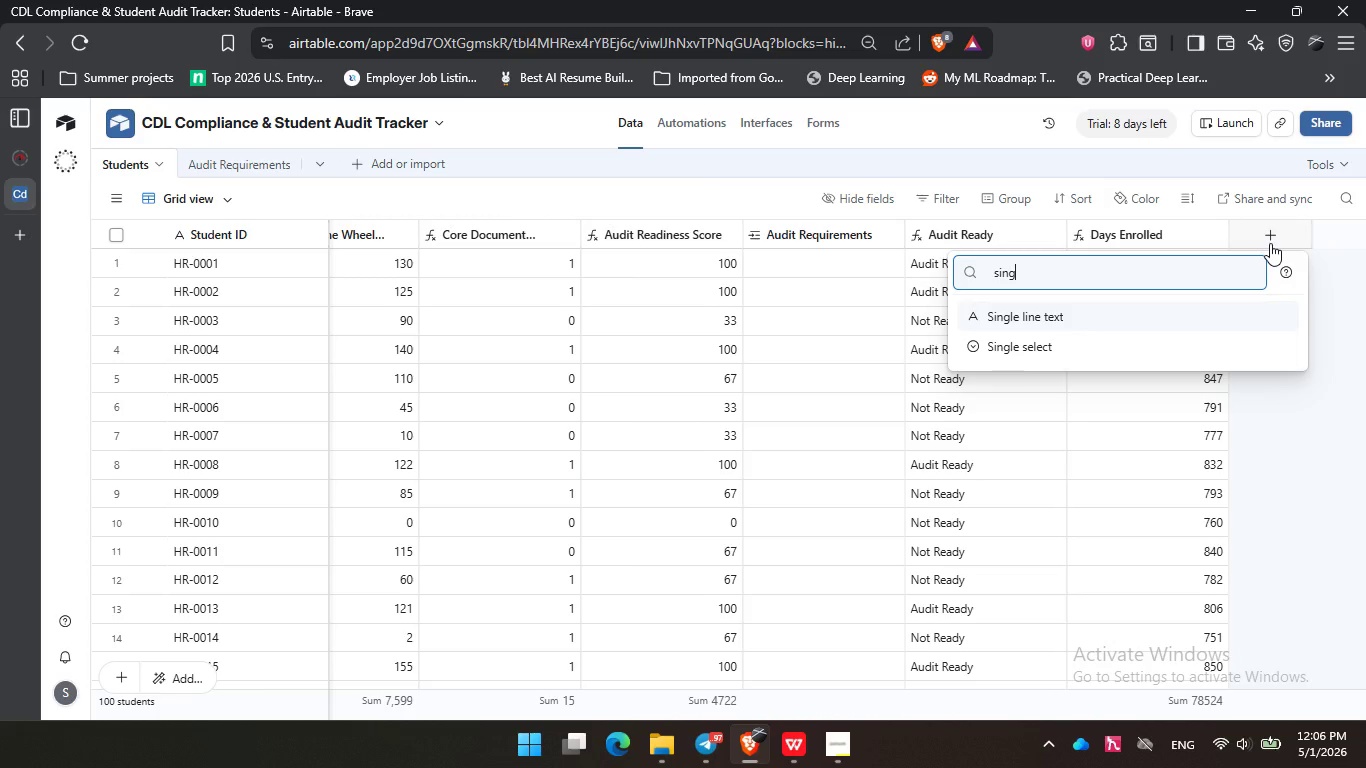 
key(ArrowDown)
 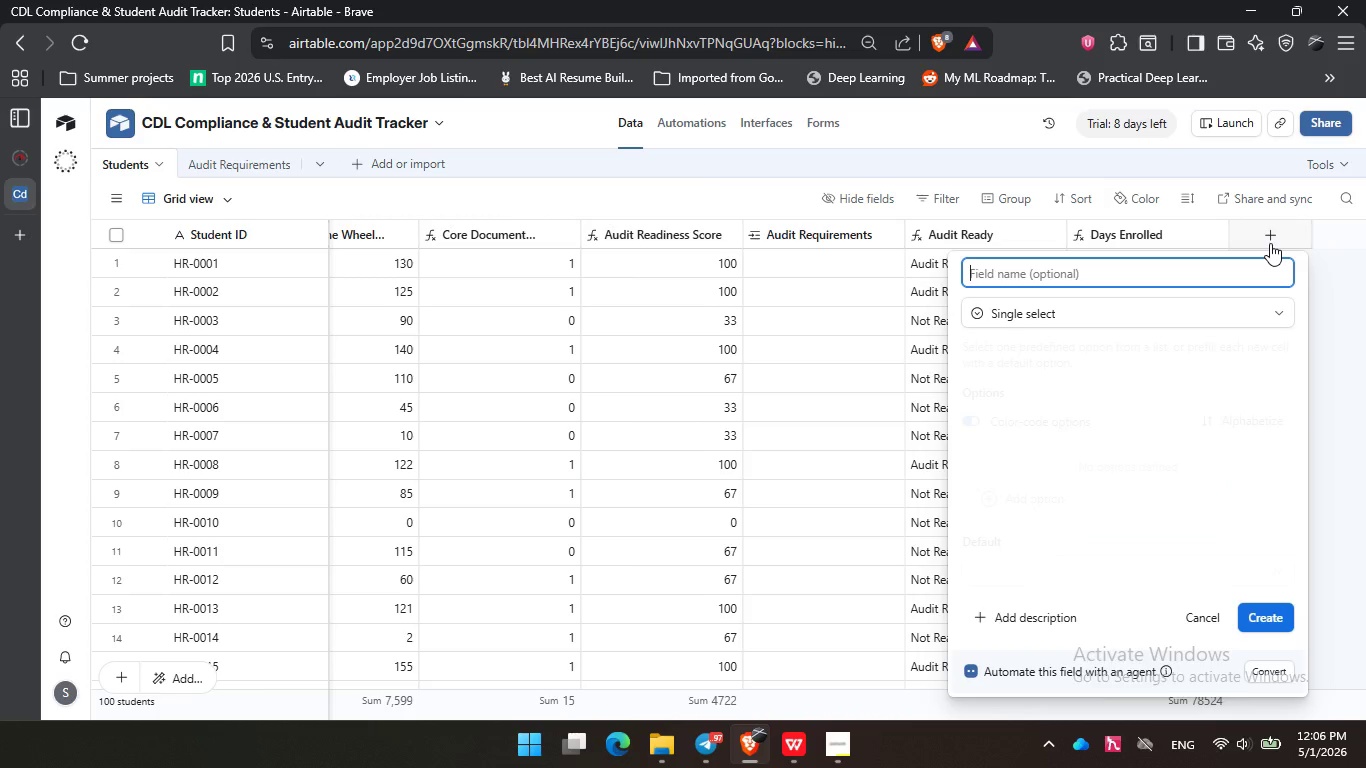 
key(Enter)
 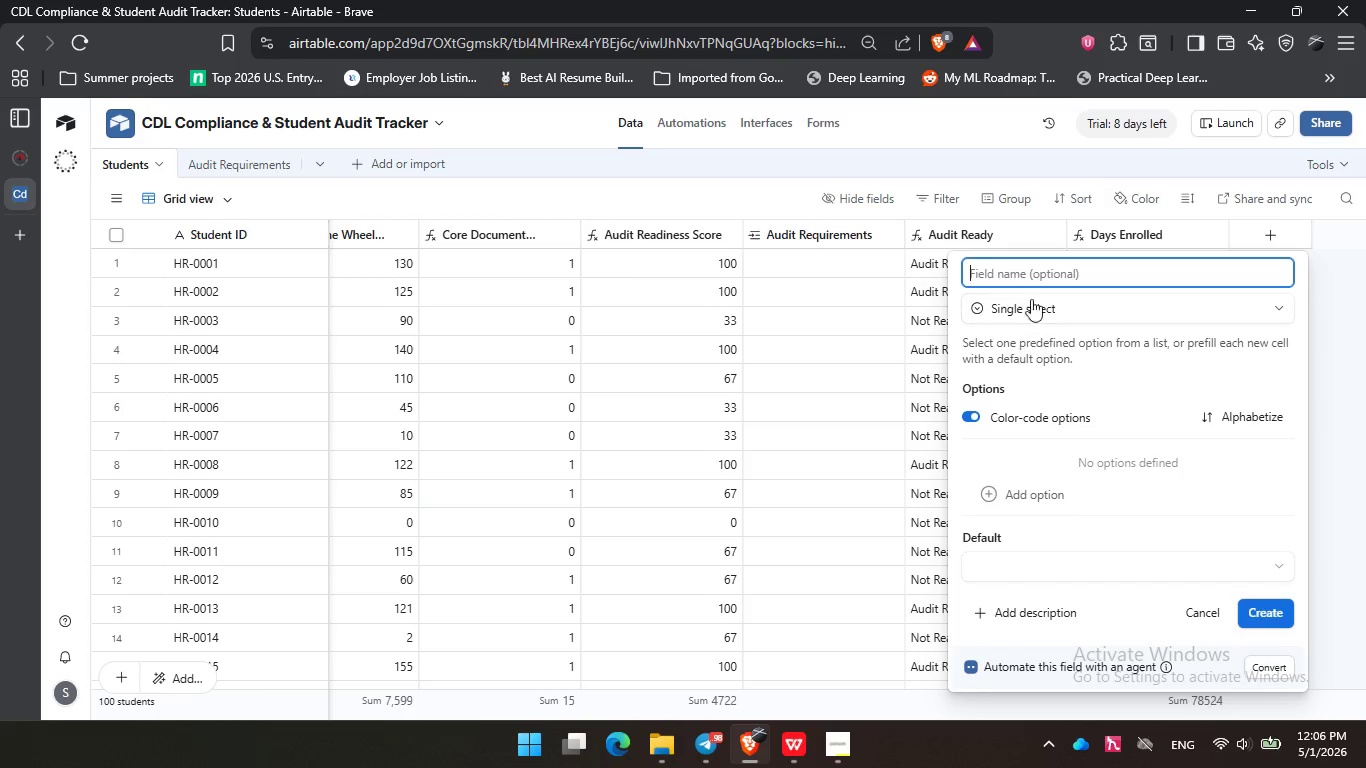 
wait(5.72)
 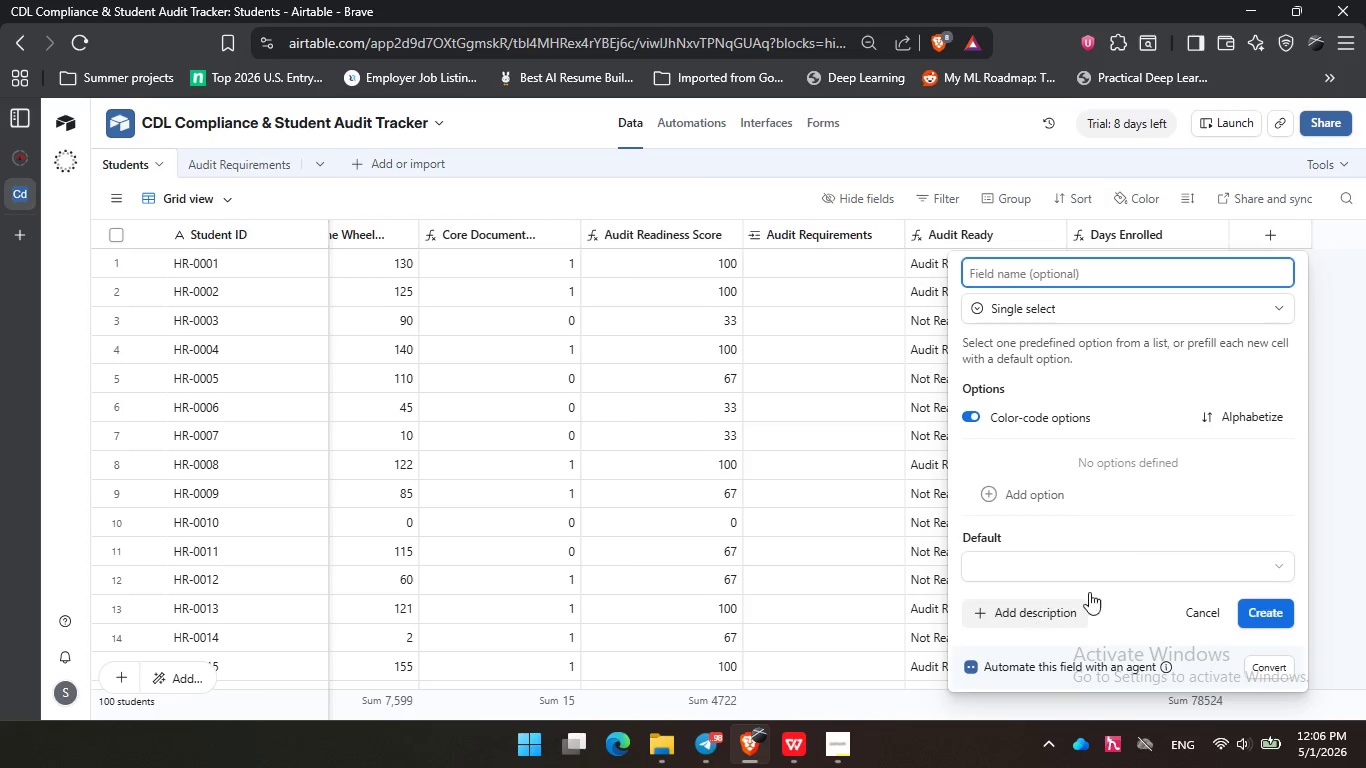 
type(r)
key(Backspace)
type(Risk Level)
 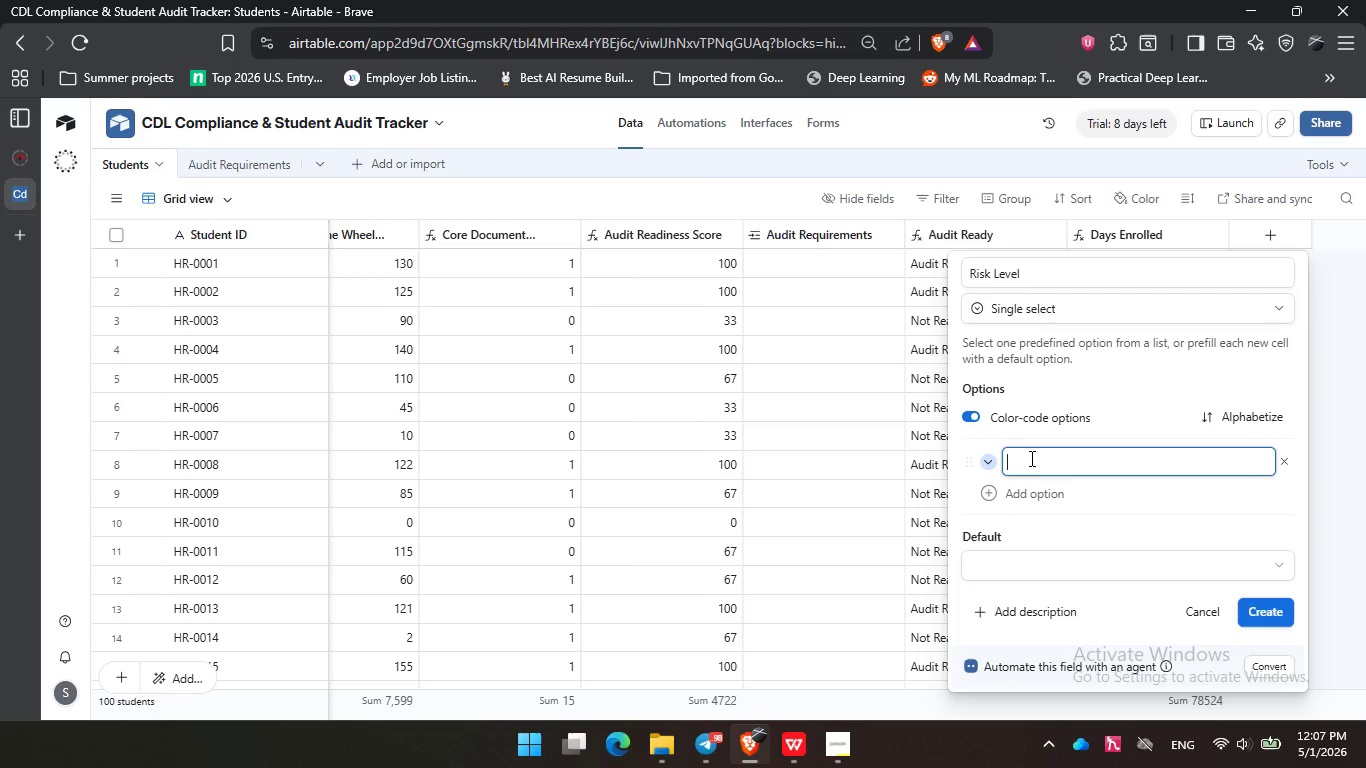 
wait(7.73)
 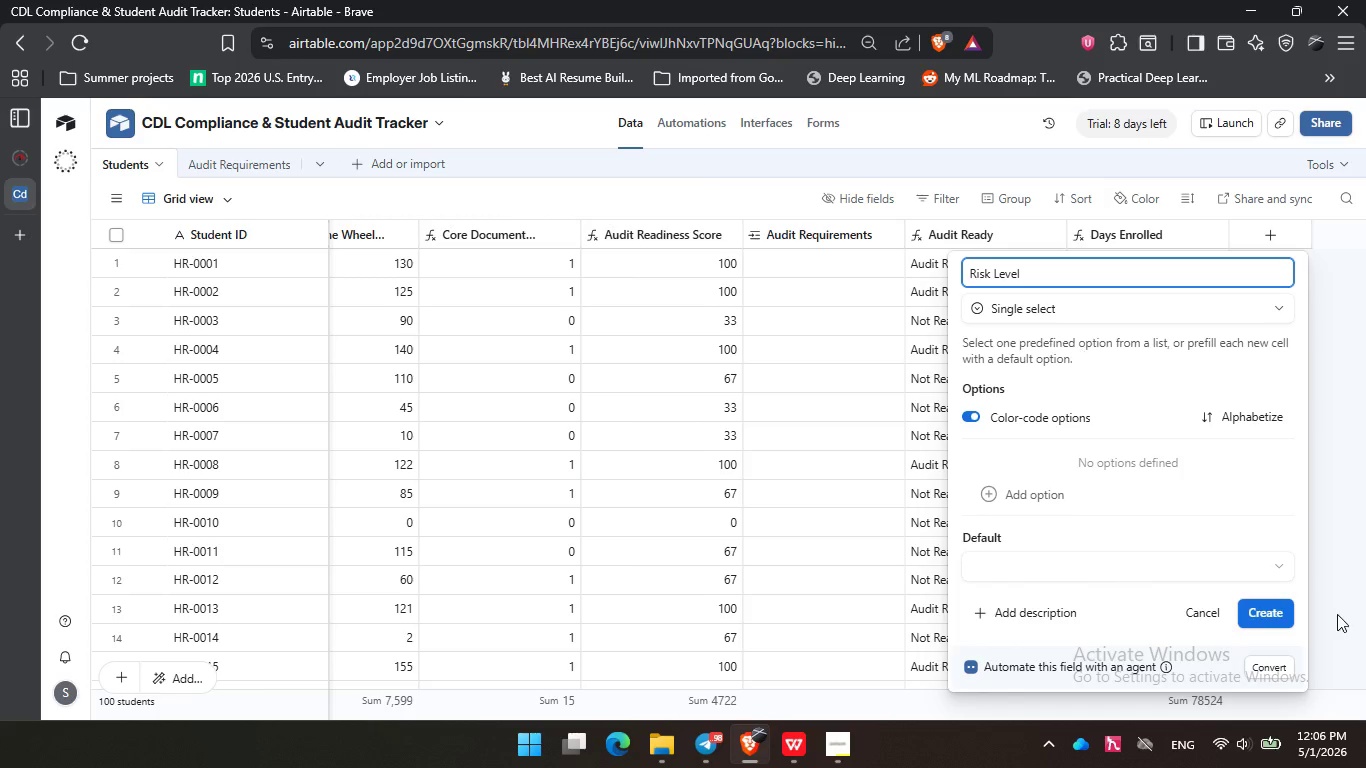 
type(High)
 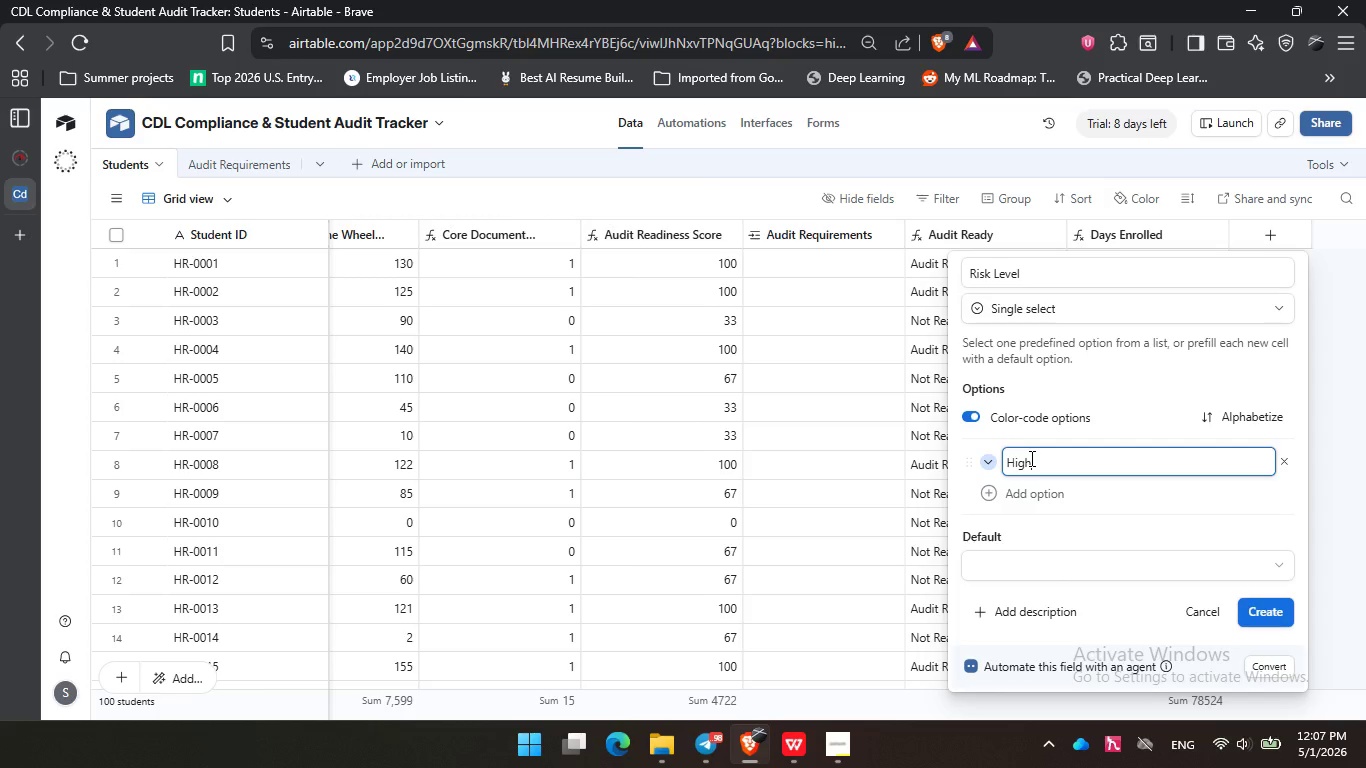 
key(Enter)
 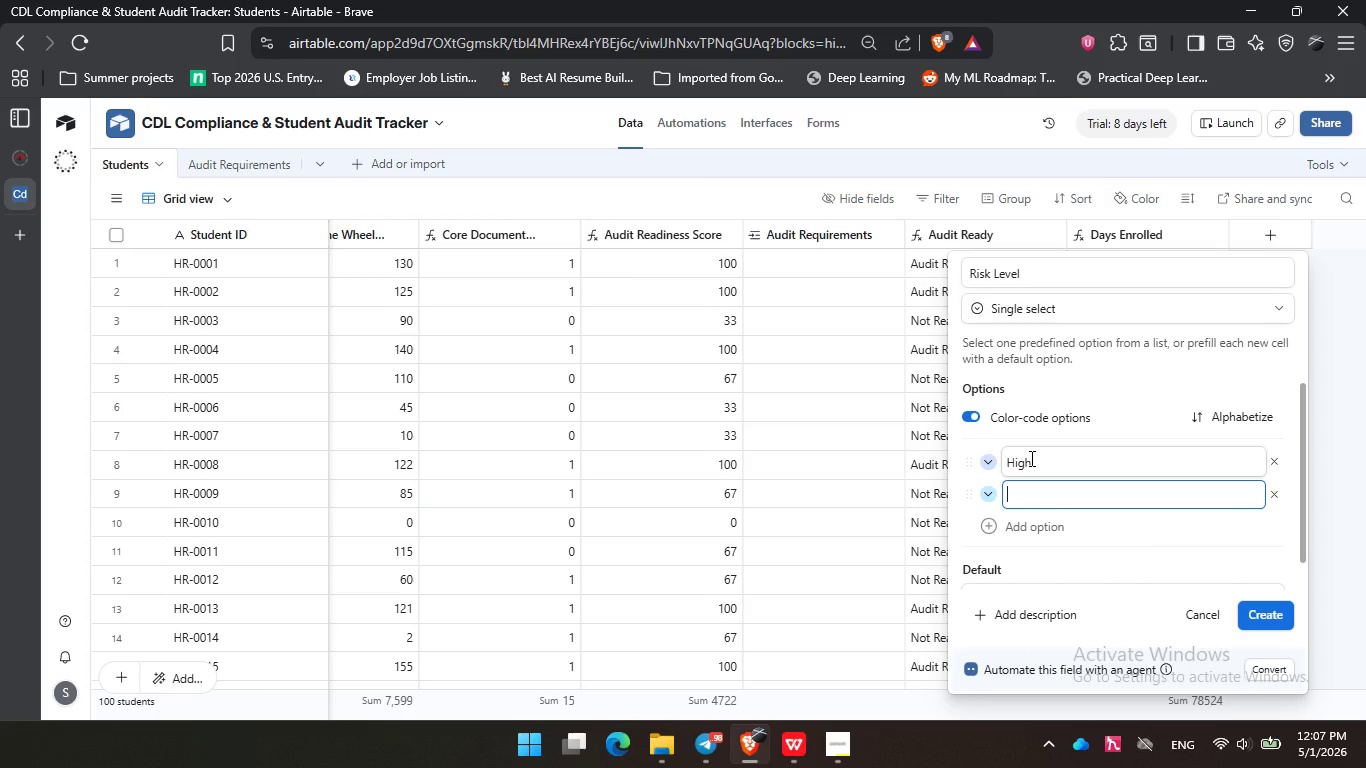 
type(Medium)
 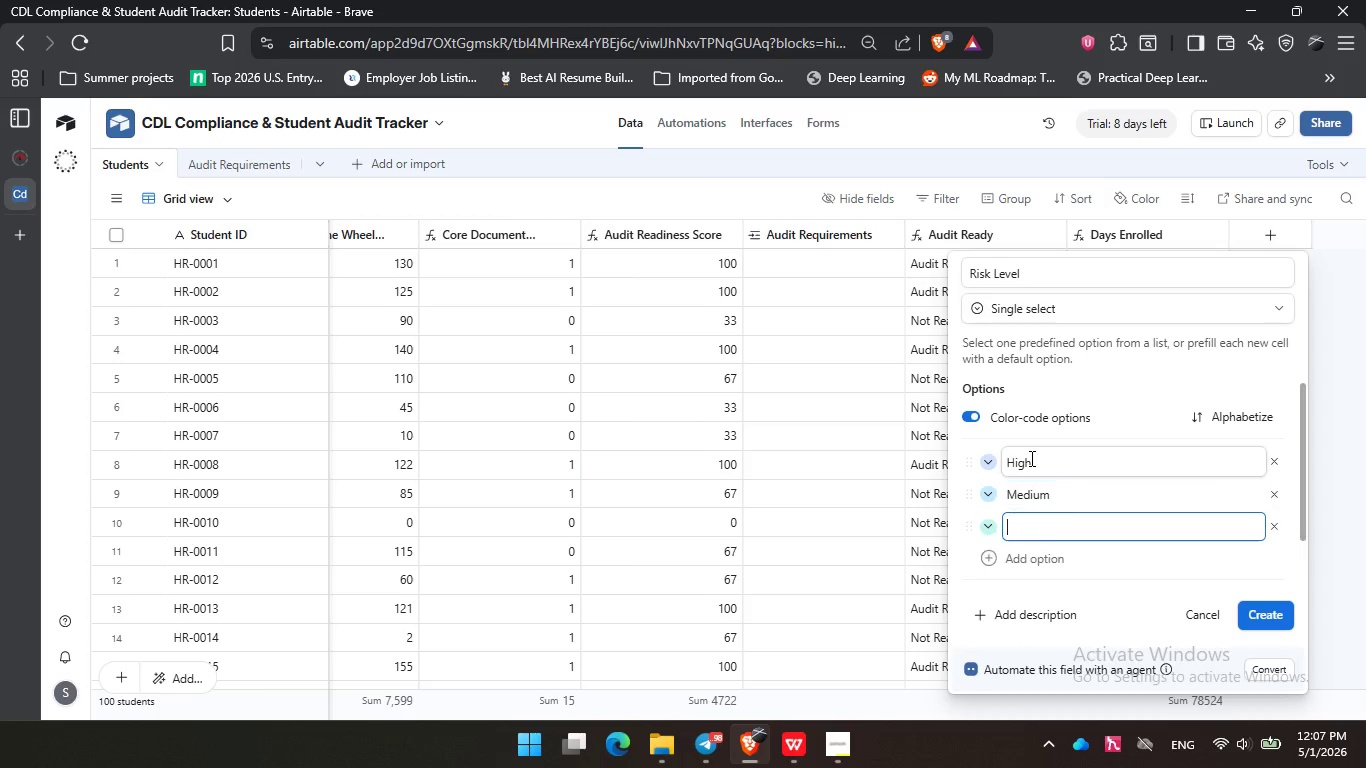 
key(Enter)
 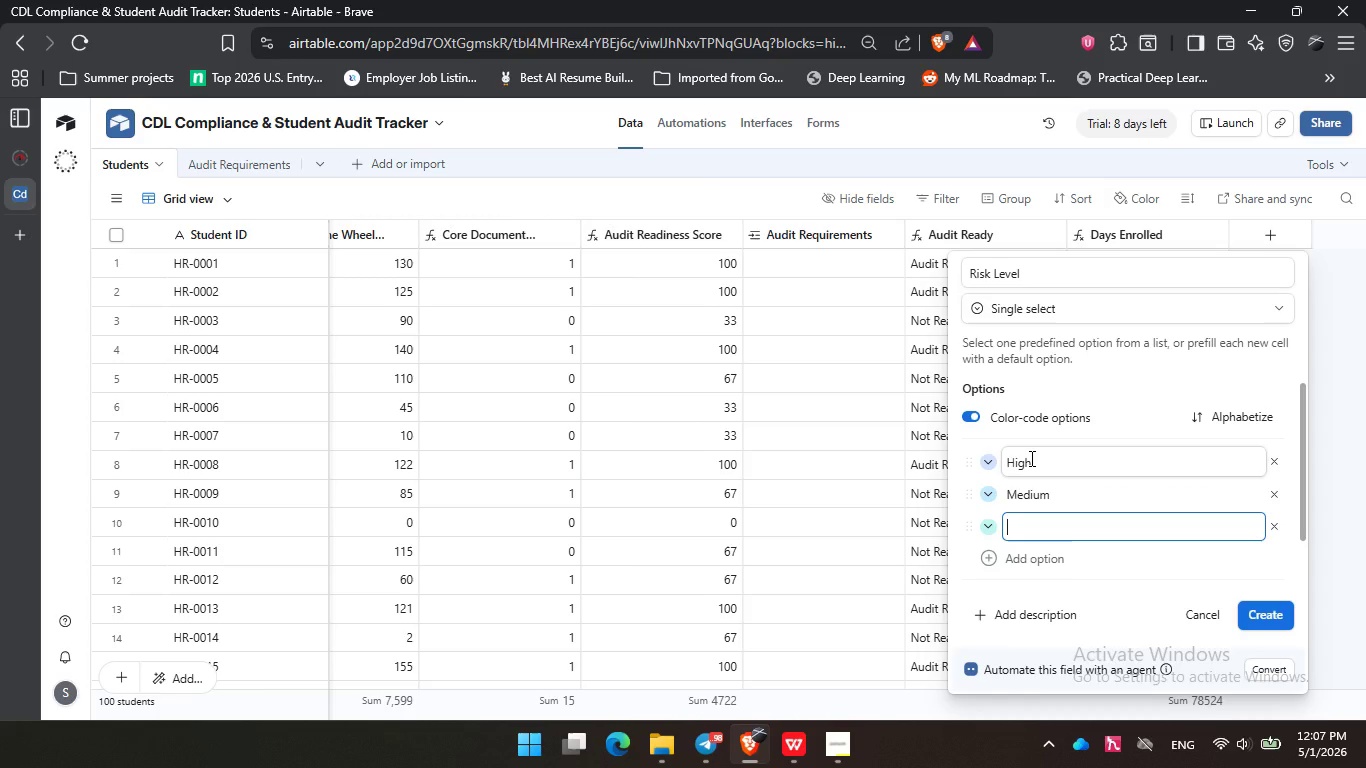 
type(Low)
 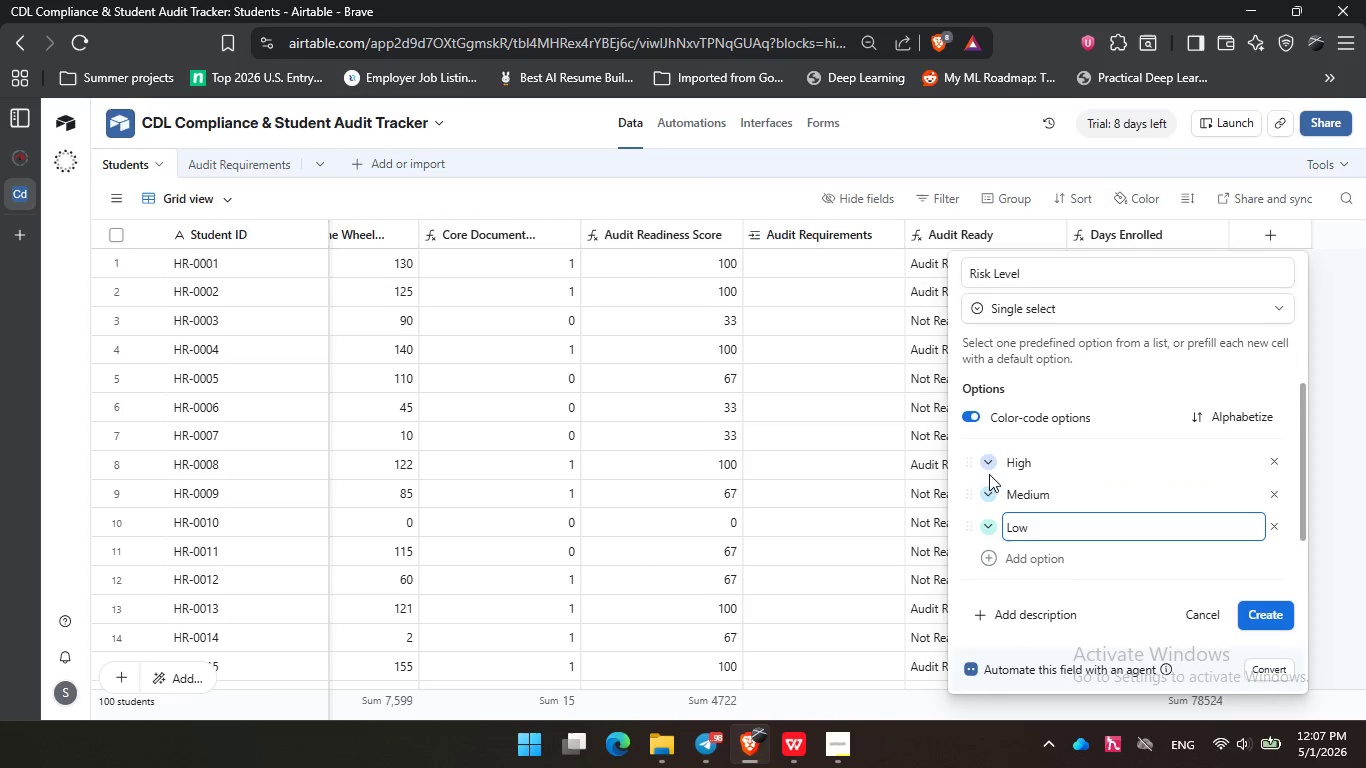 
left_click([989, 469])
 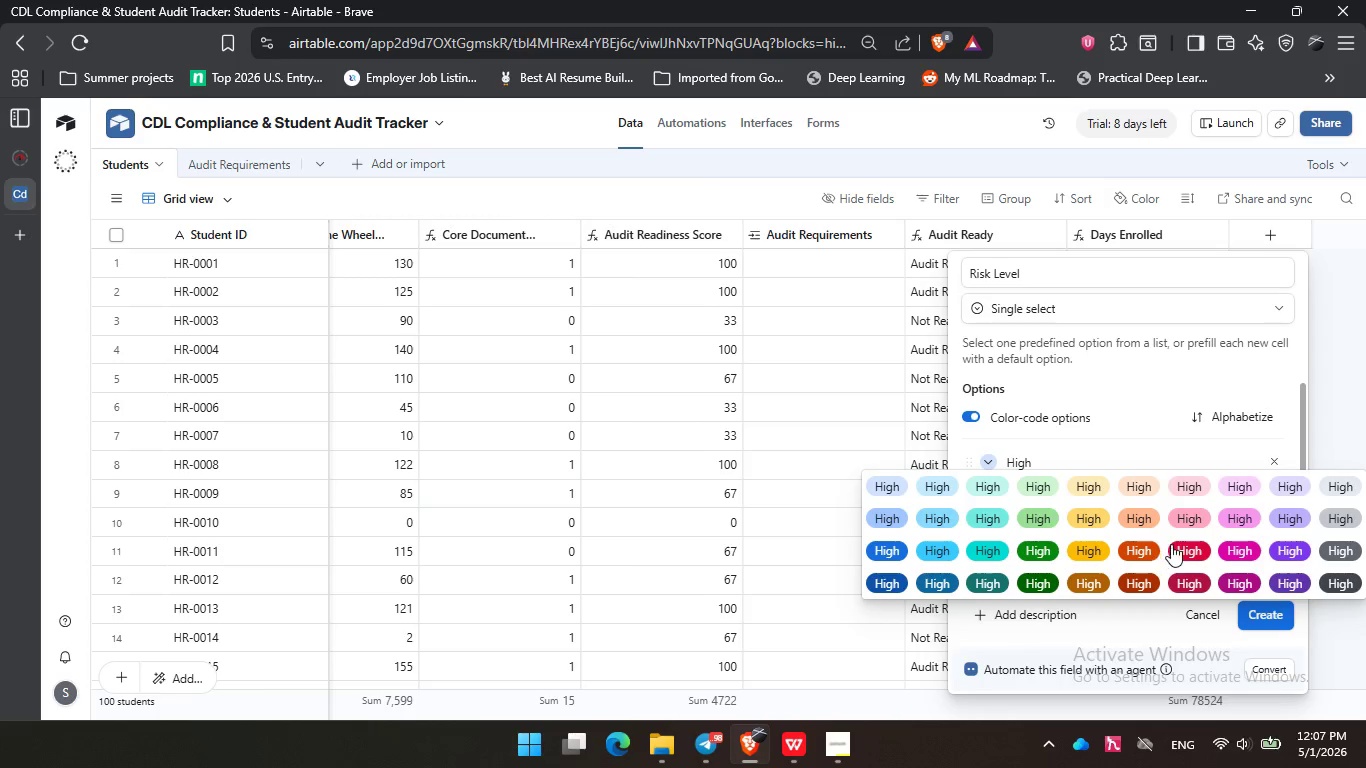 
left_click([1172, 544])
 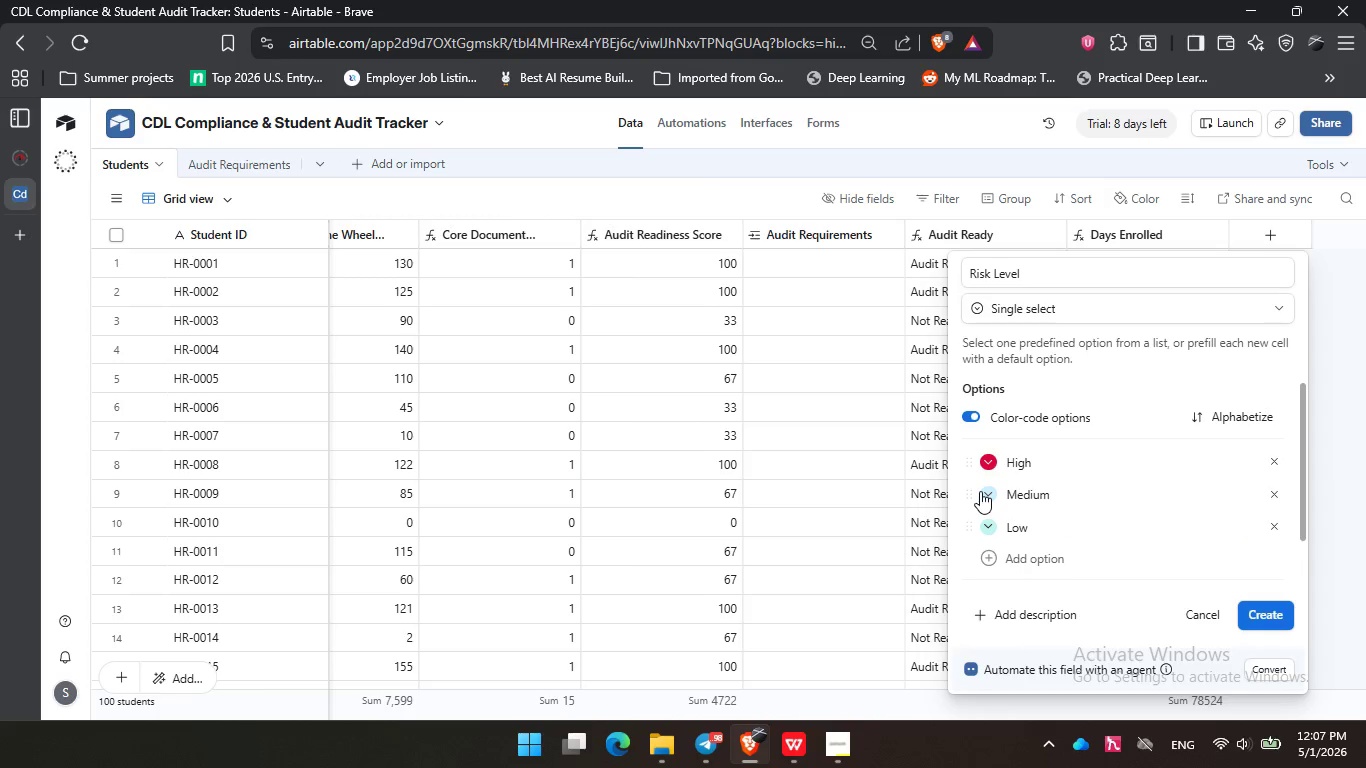 
left_click([980, 491])
 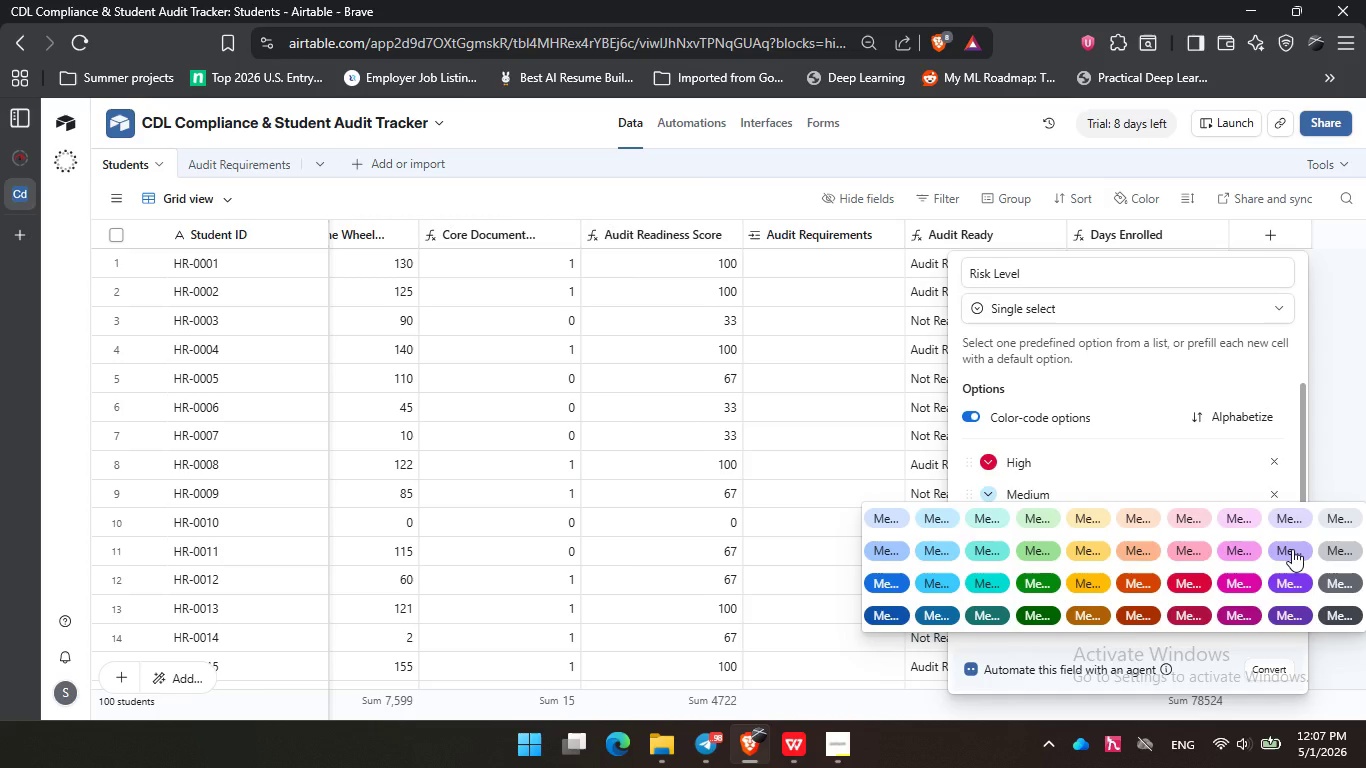 
left_click([1292, 549])
 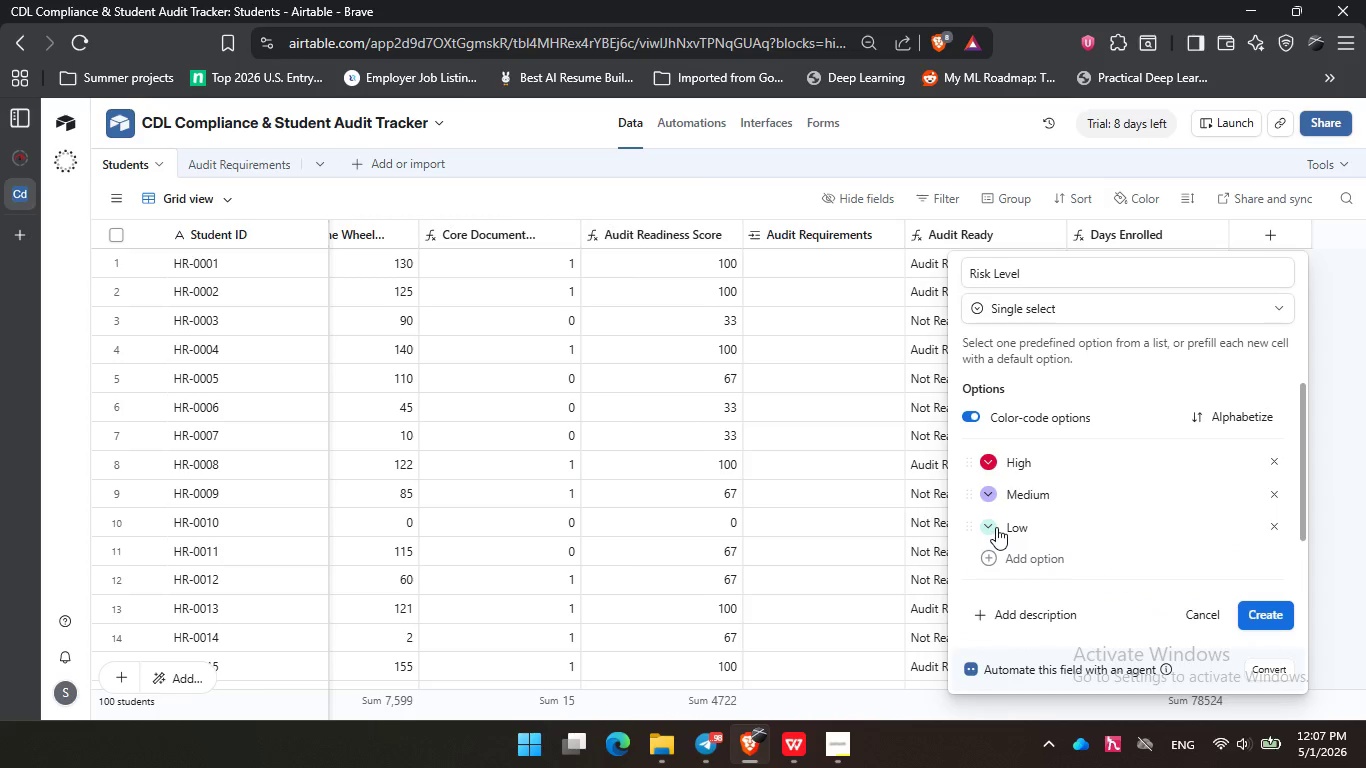 
left_click([996, 527])
 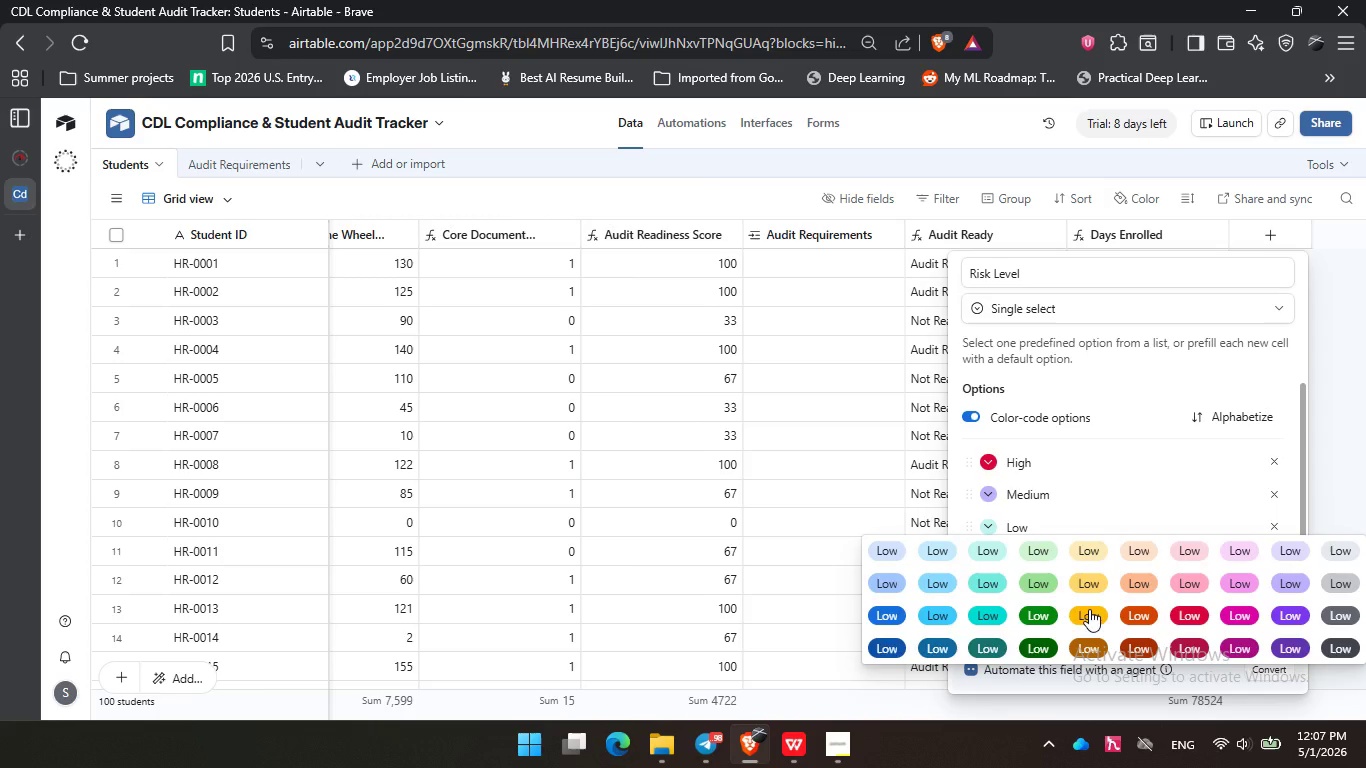 
left_click([1089, 609])
 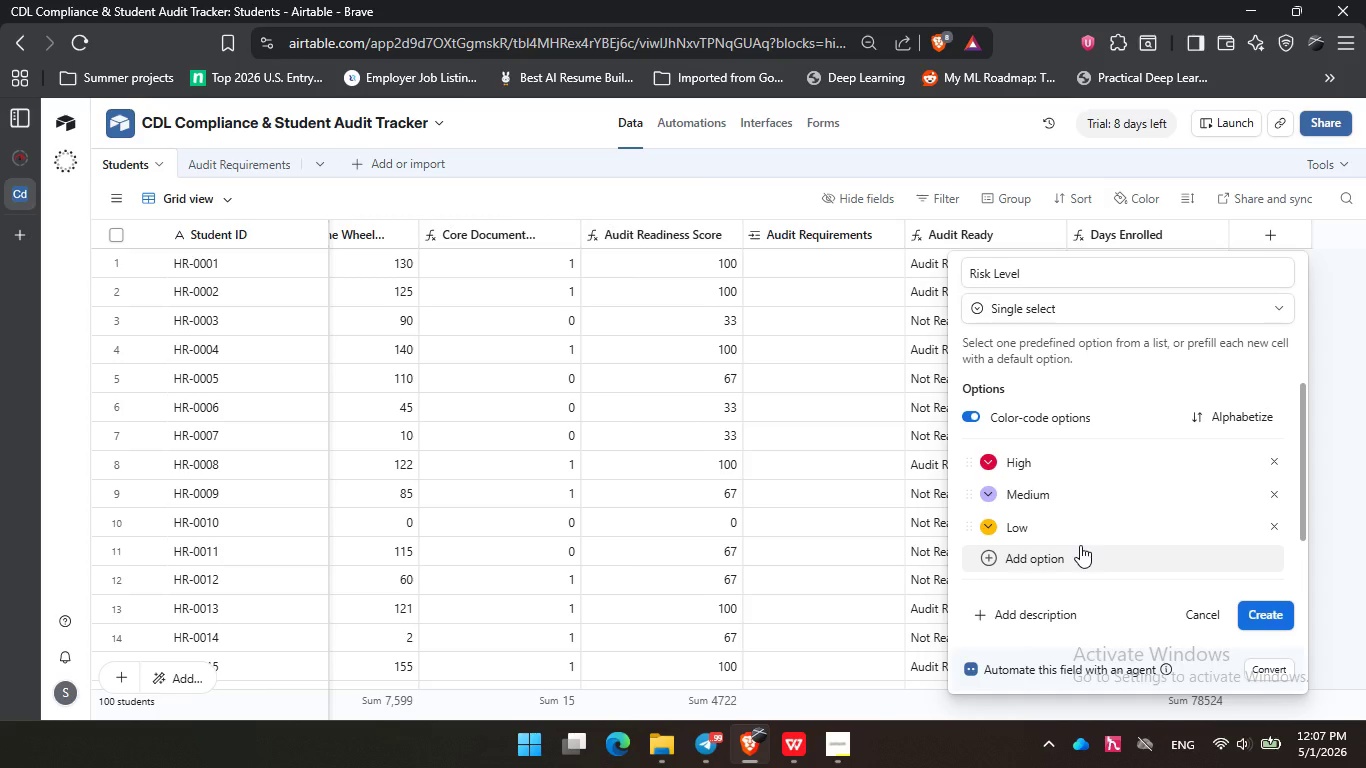 
wait(26.77)
 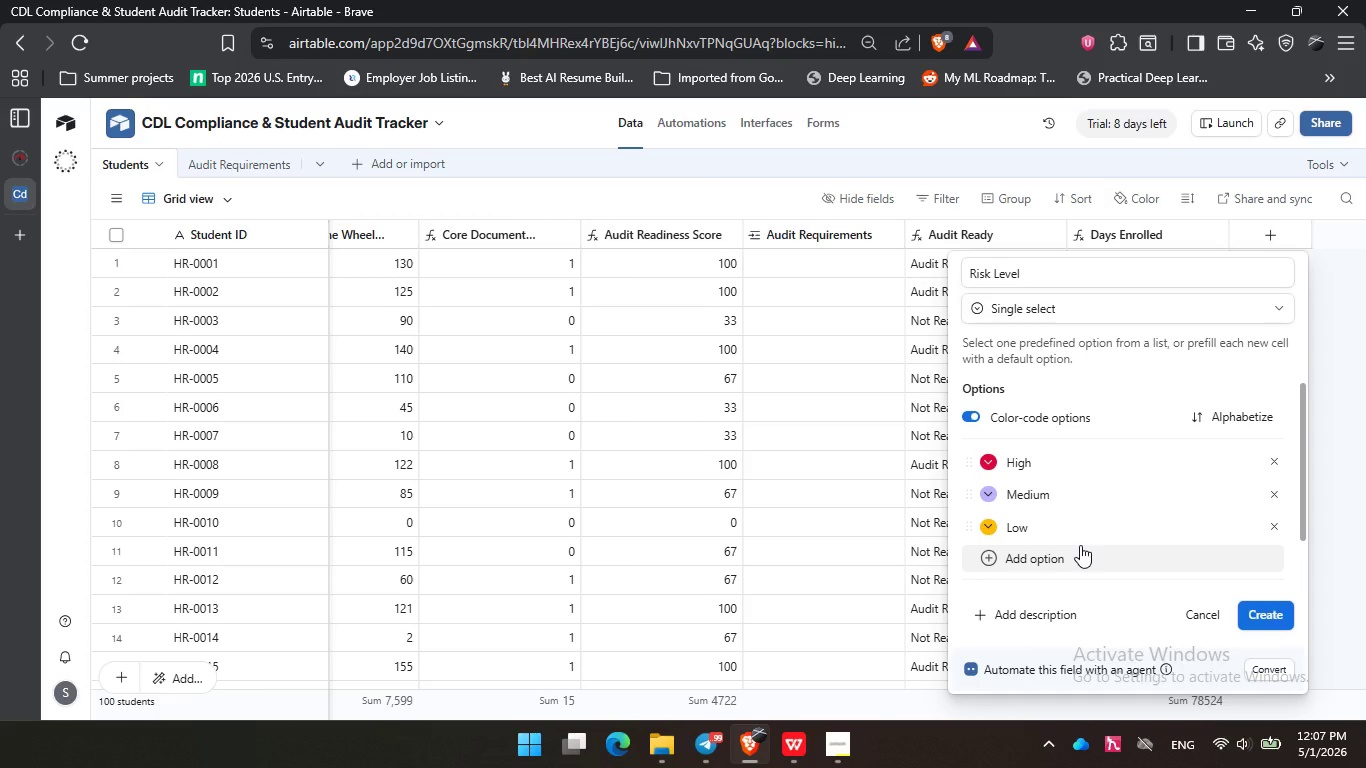 
left_click([997, 496])
 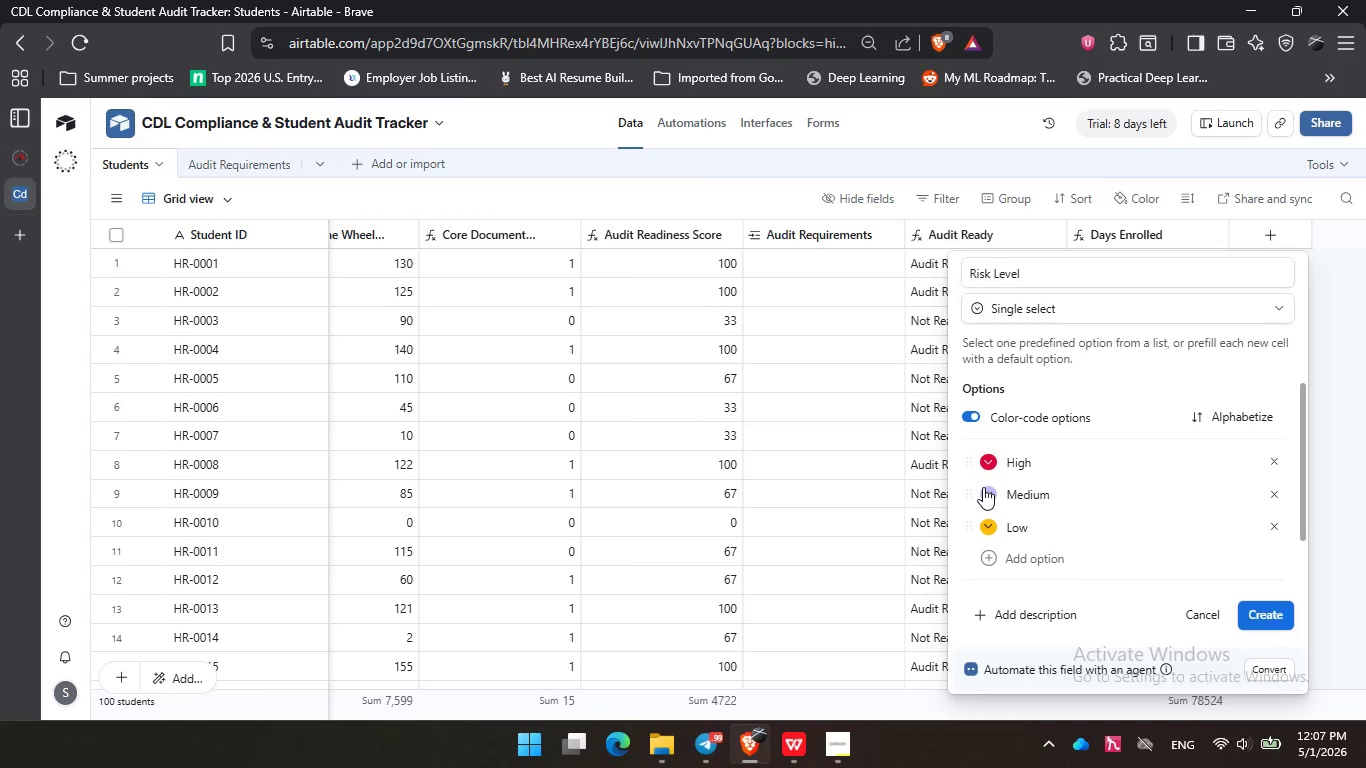 
left_click([983, 487])
 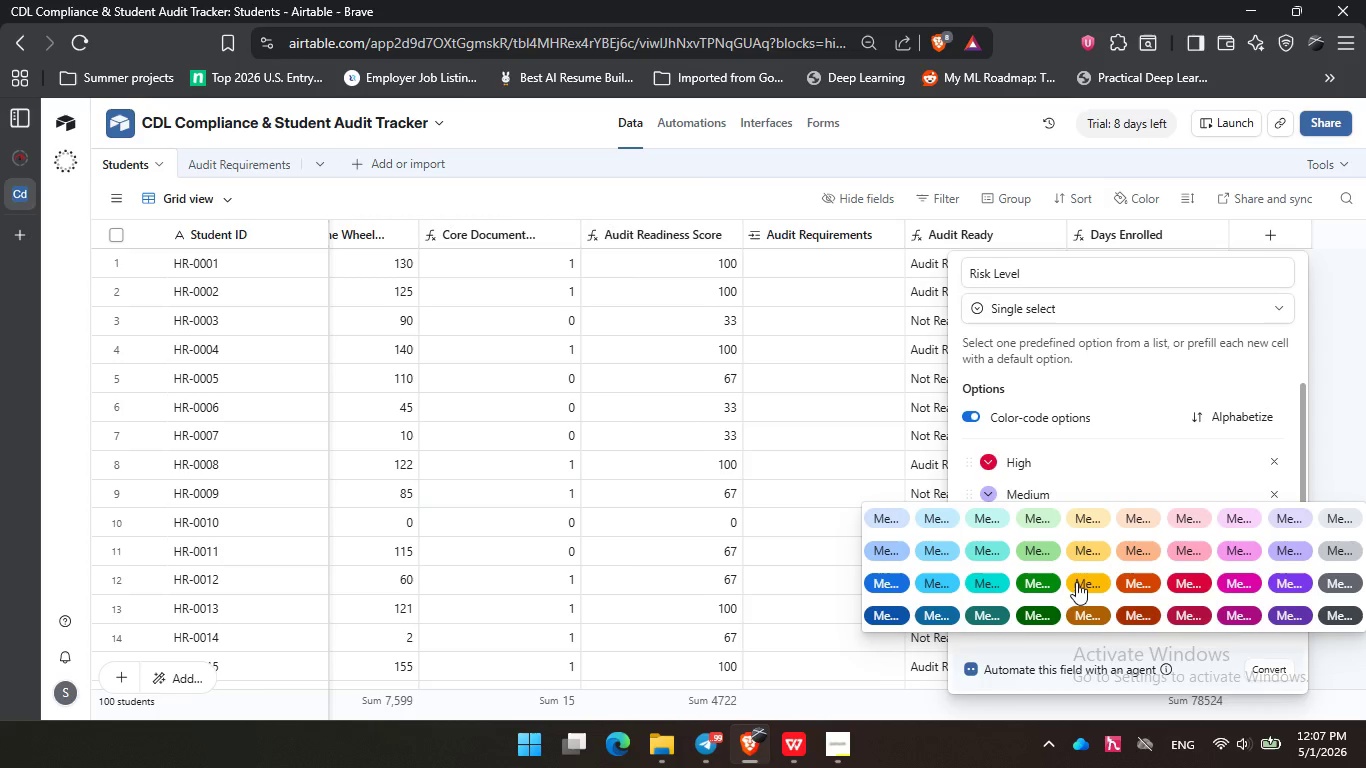 
left_click([1076, 582])
 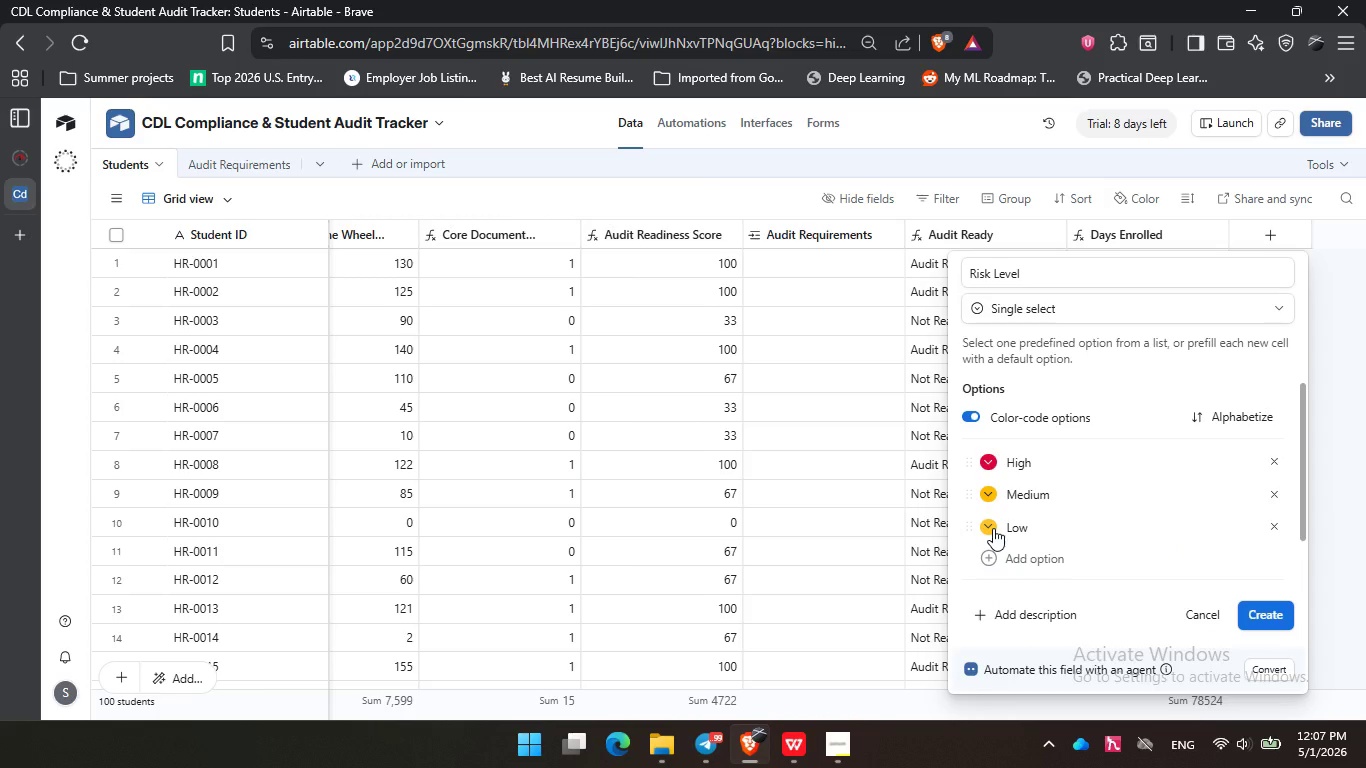 
left_click([993, 528])
 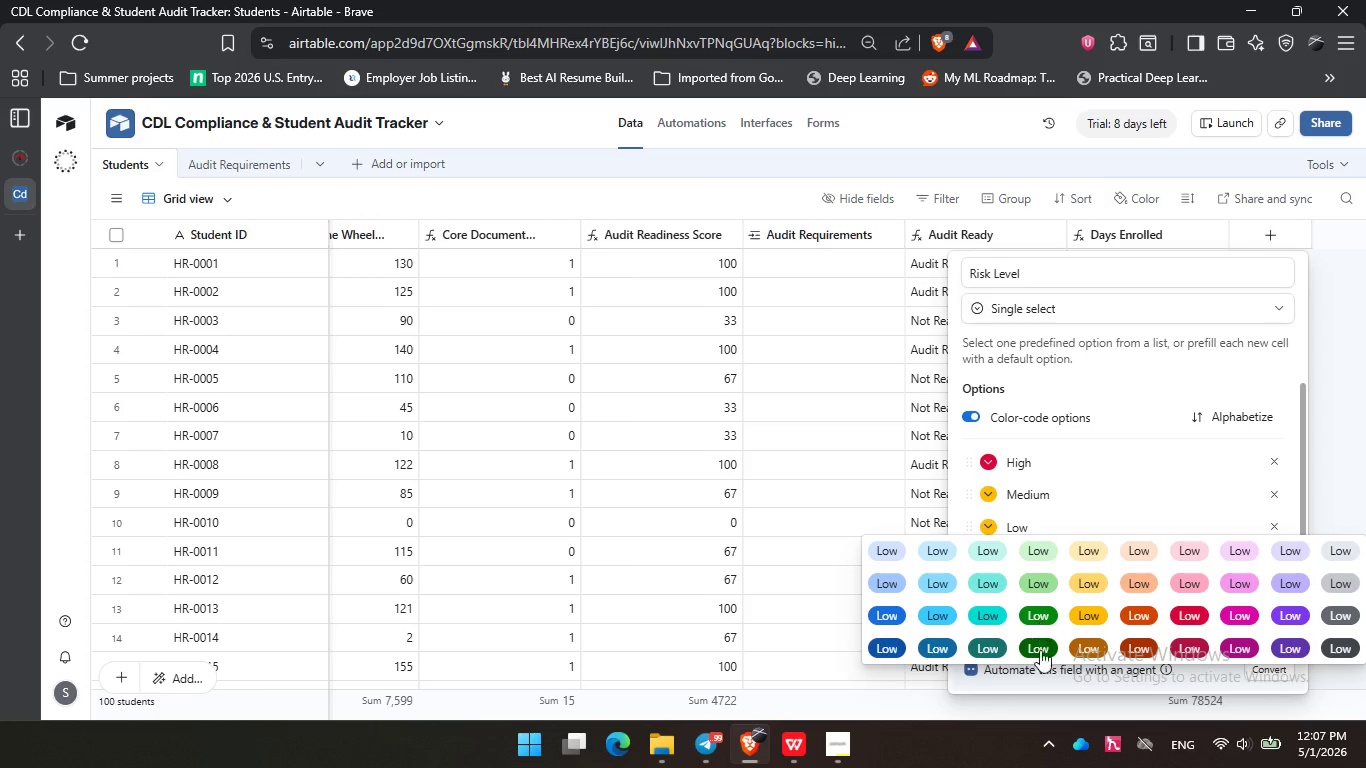 
wait(5.17)
 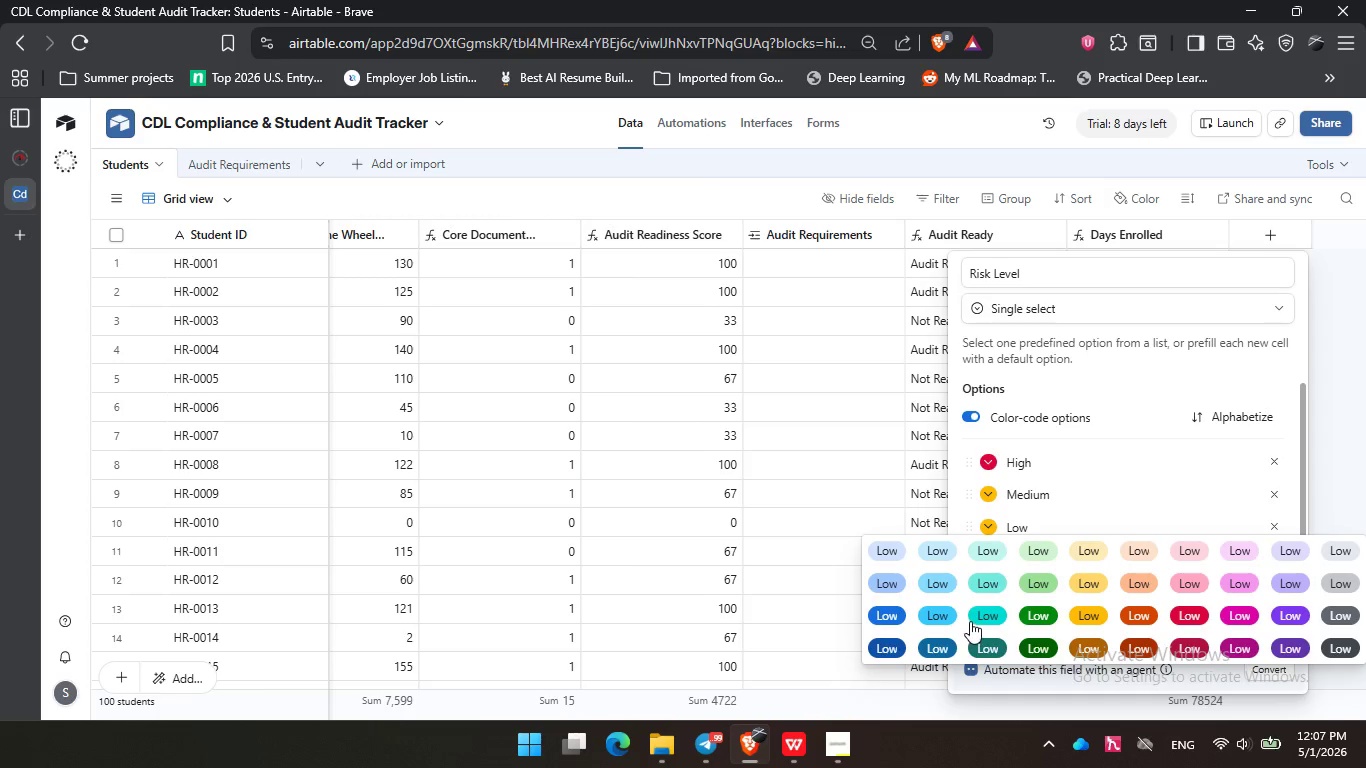 
left_click([1039, 619])
 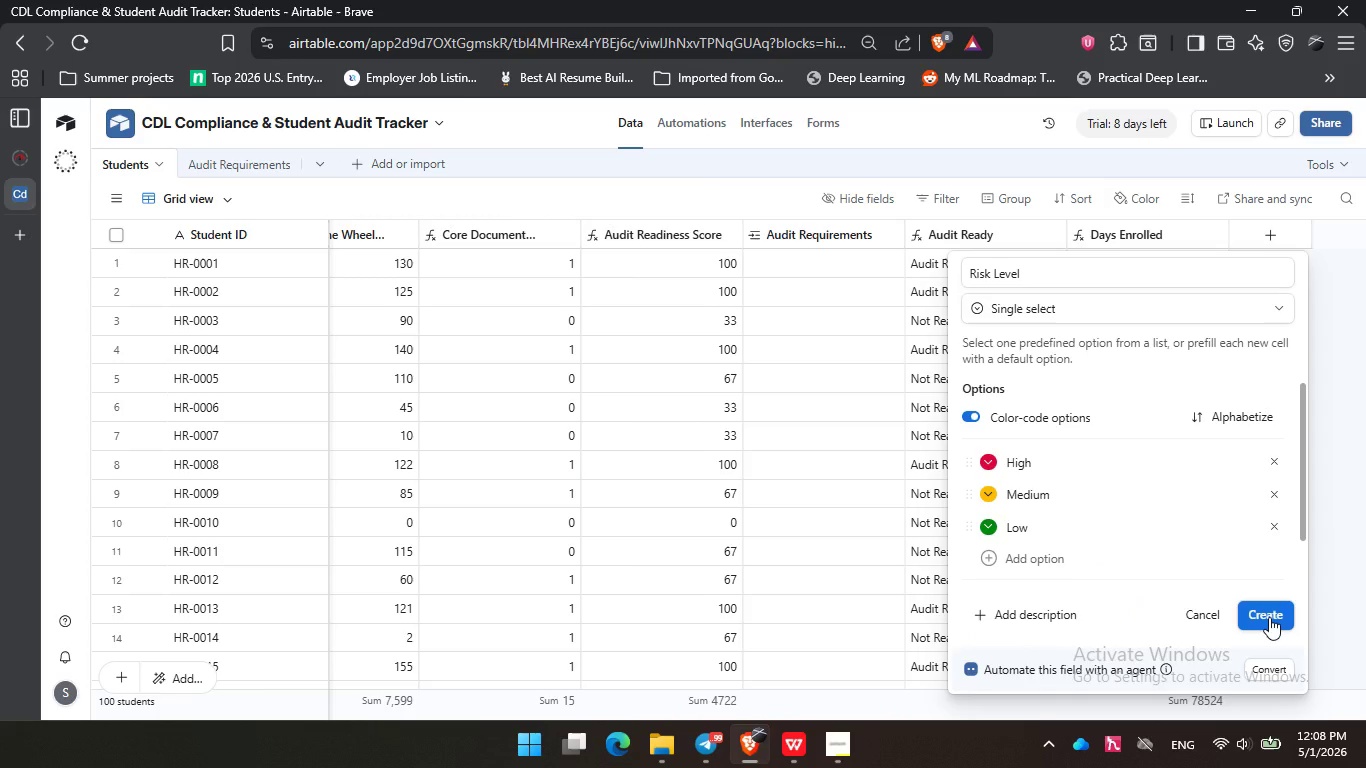 
left_click([1269, 617])
 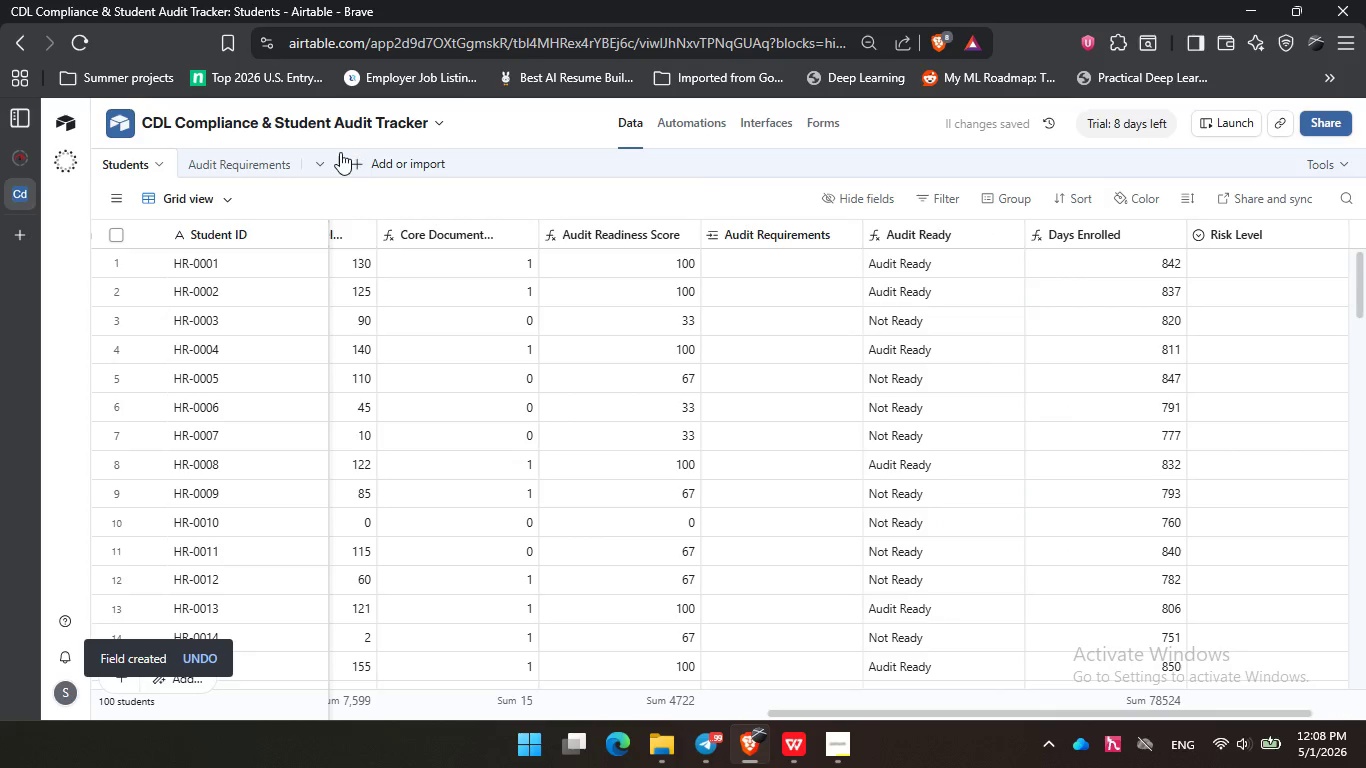 
wait(5.75)
 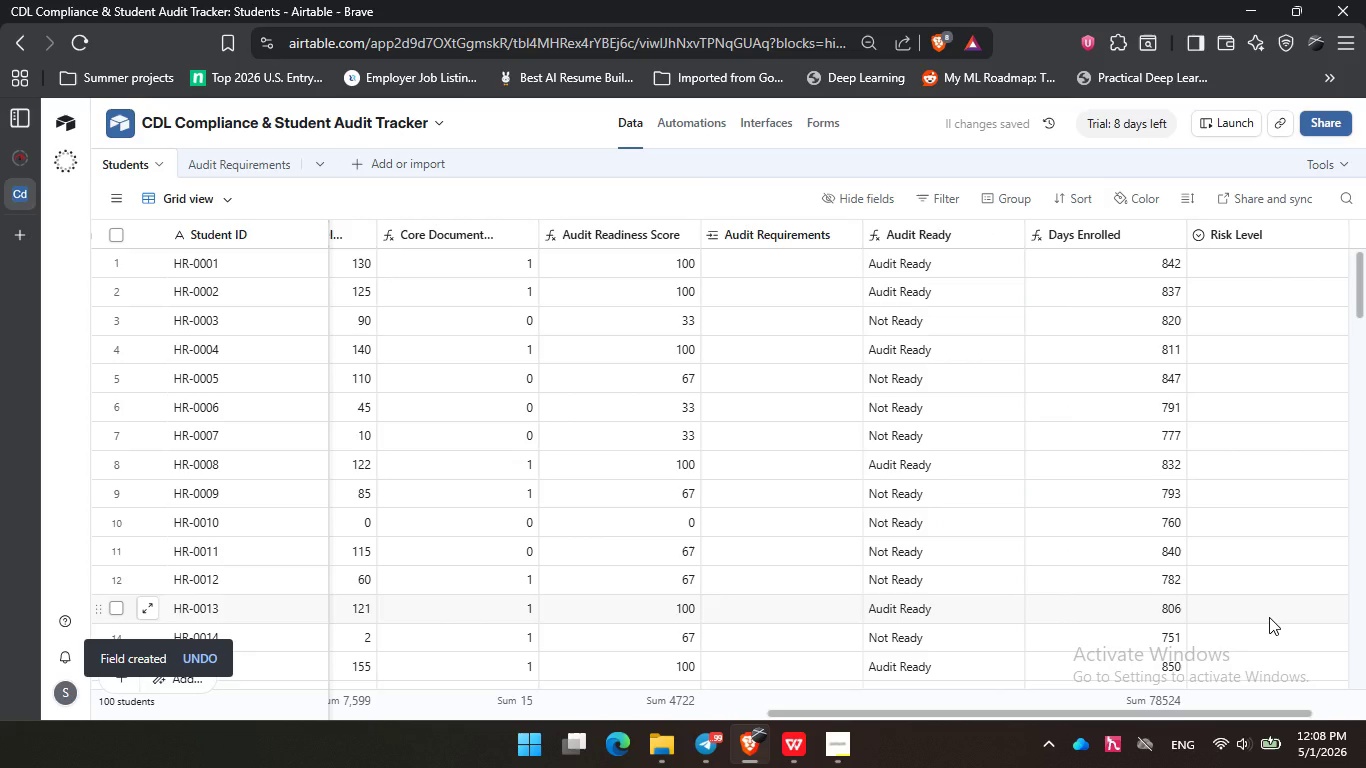 
left_click([674, 111])
 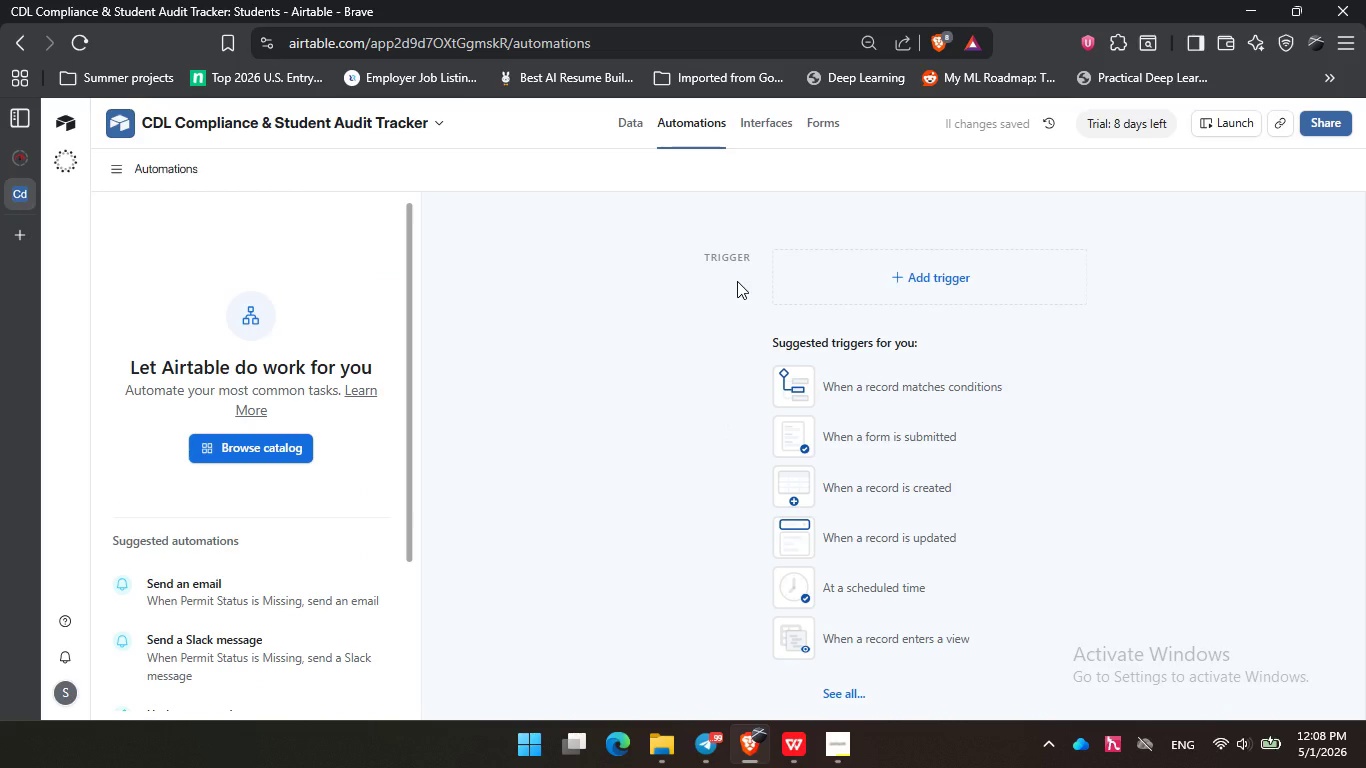 
wait(12.23)
 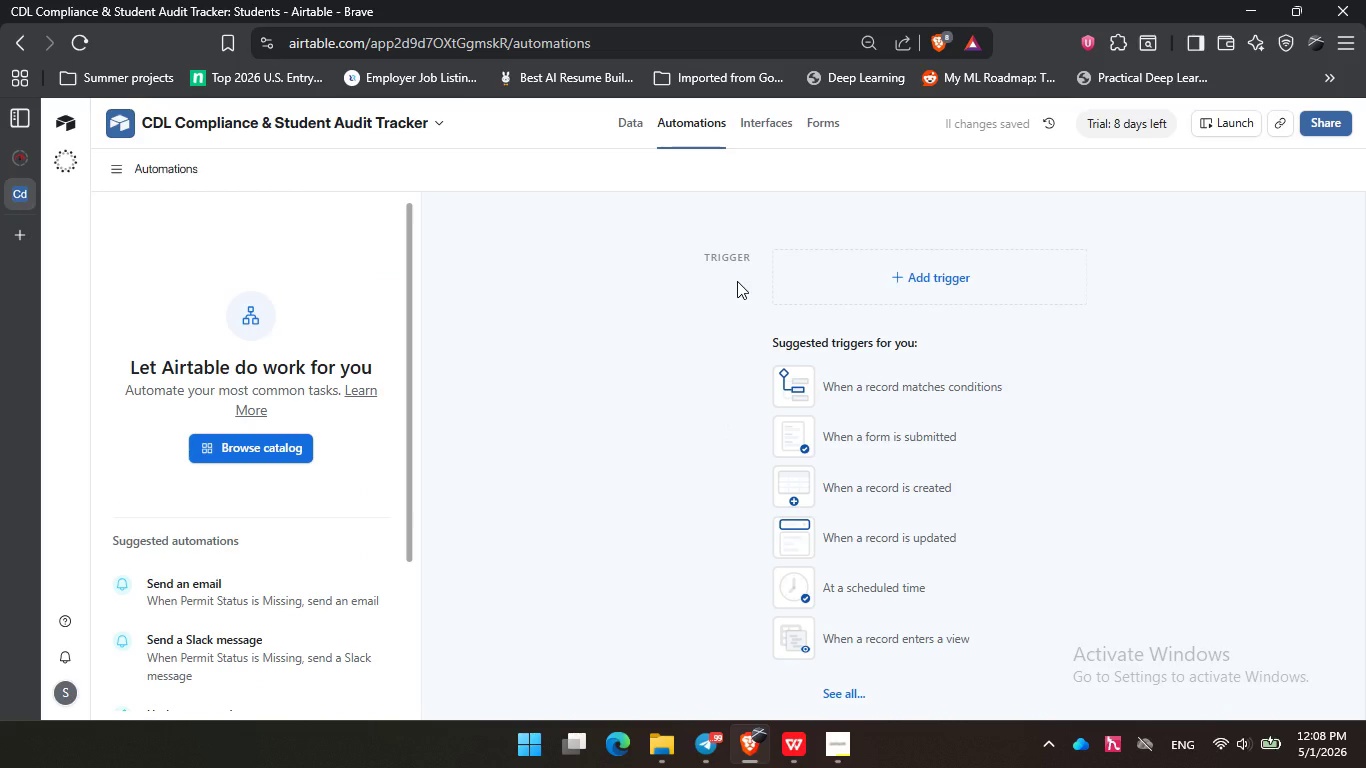 
left_click([887, 394])
 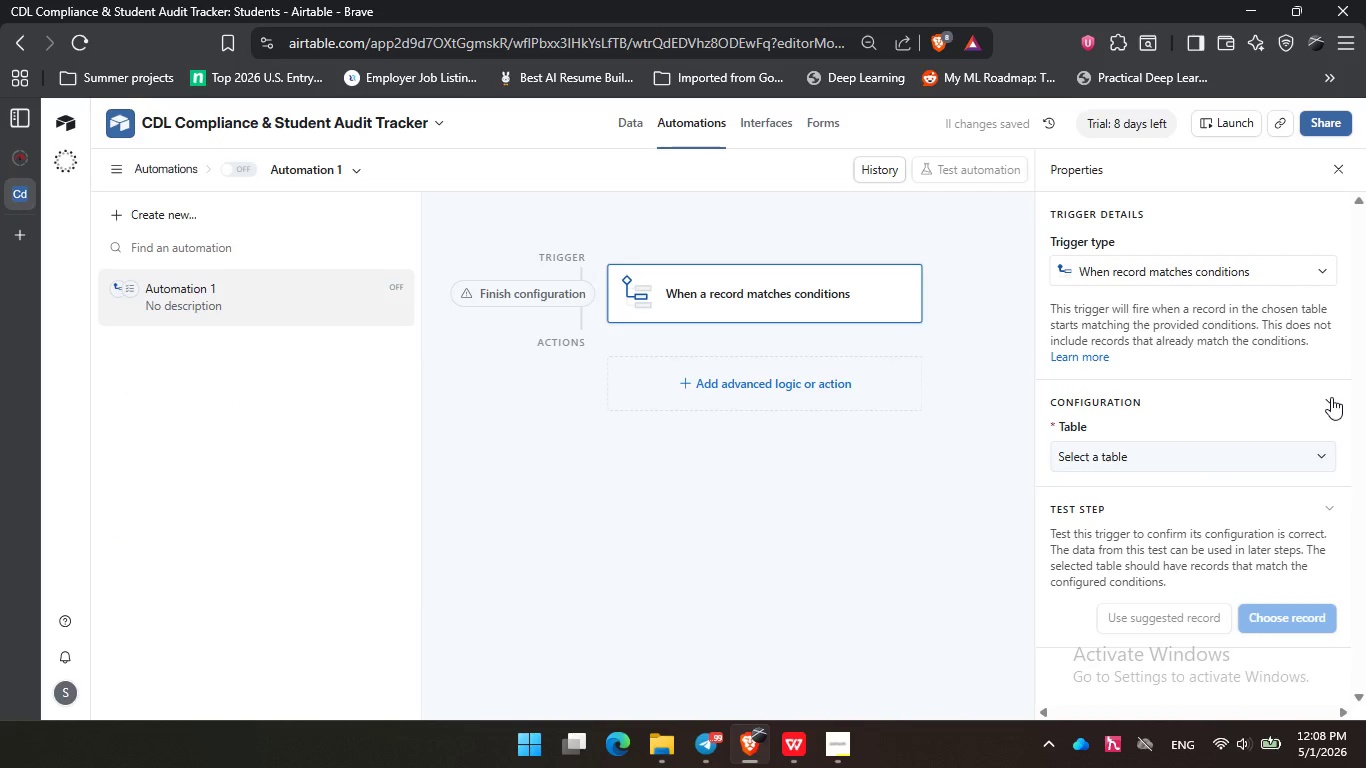 
left_click([1309, 450])
 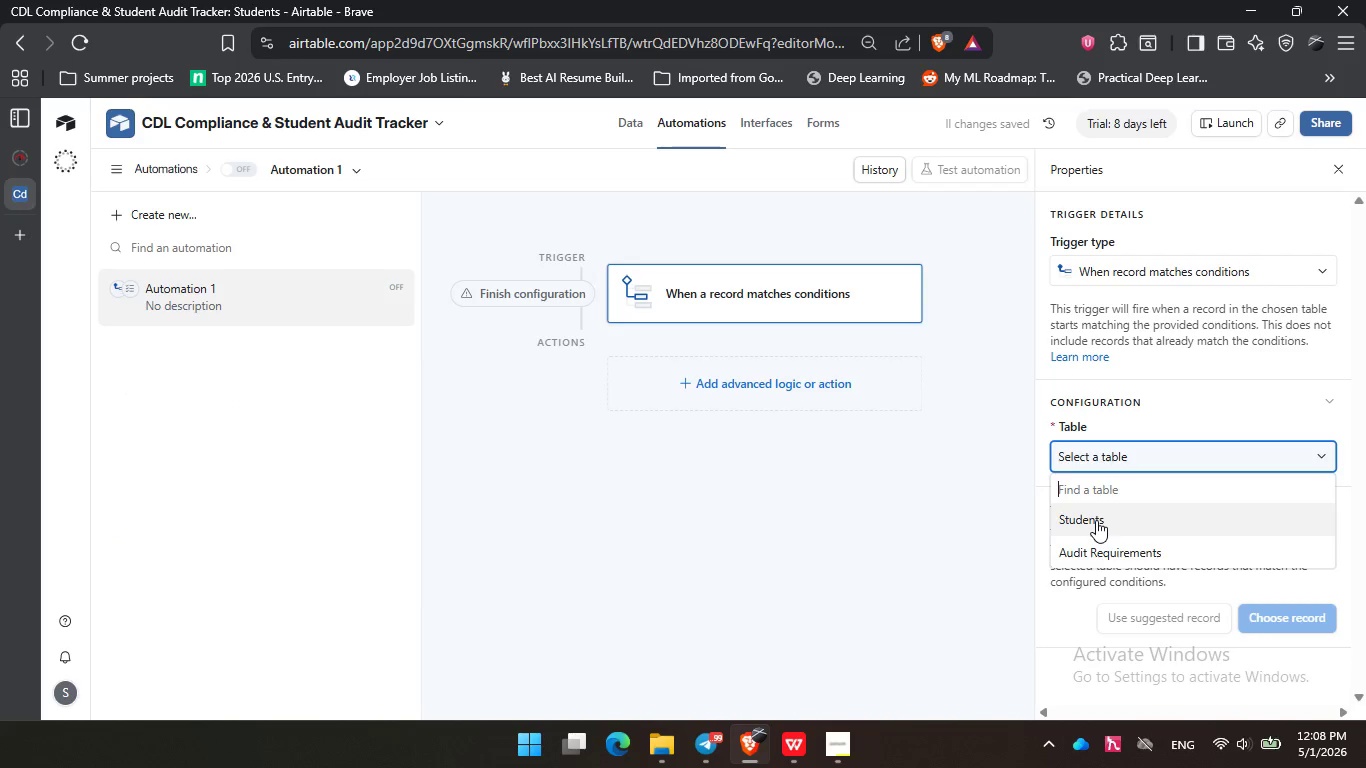 
left_click([1096, 520])
 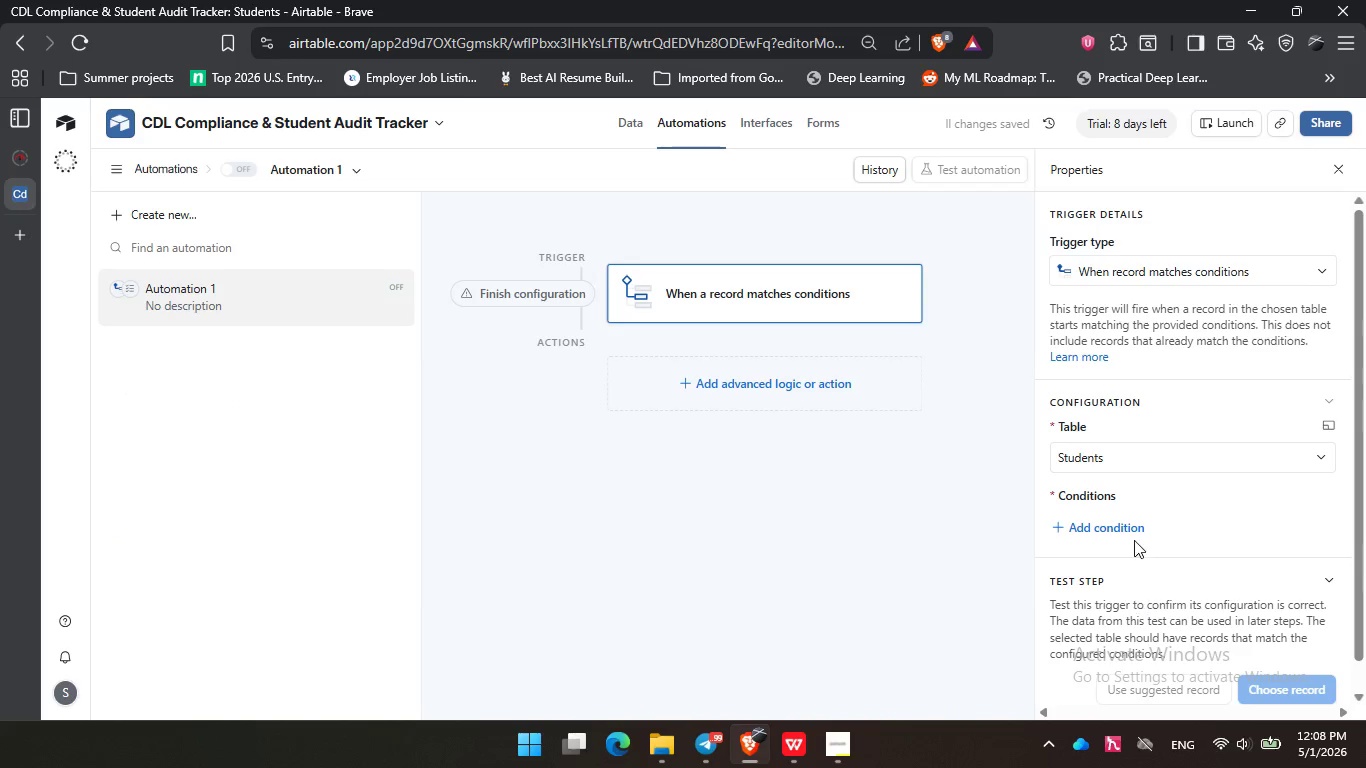 
scroll: coordinate [1139, 518], scroll_direction: none, amount: 0.0
 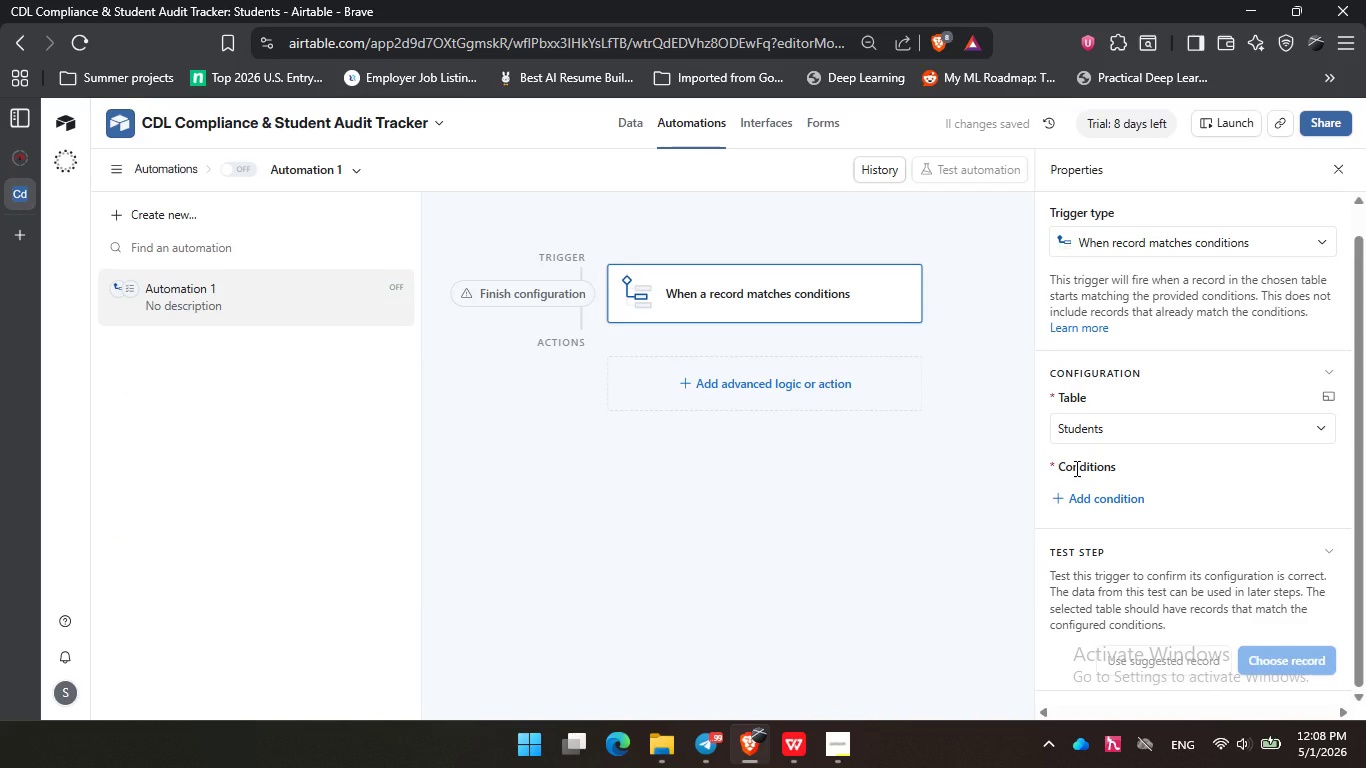 
left_click([1075, 468])
 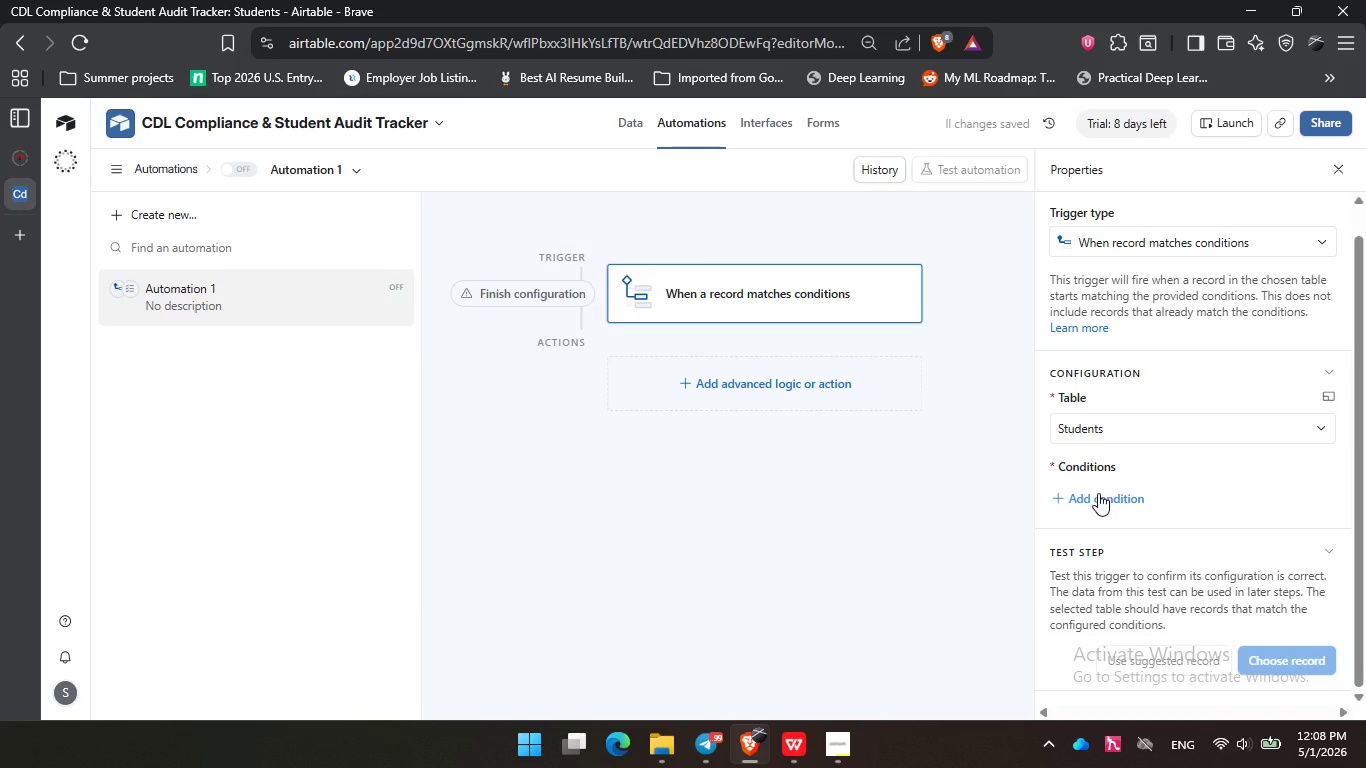 
left_click([1098, 493])
 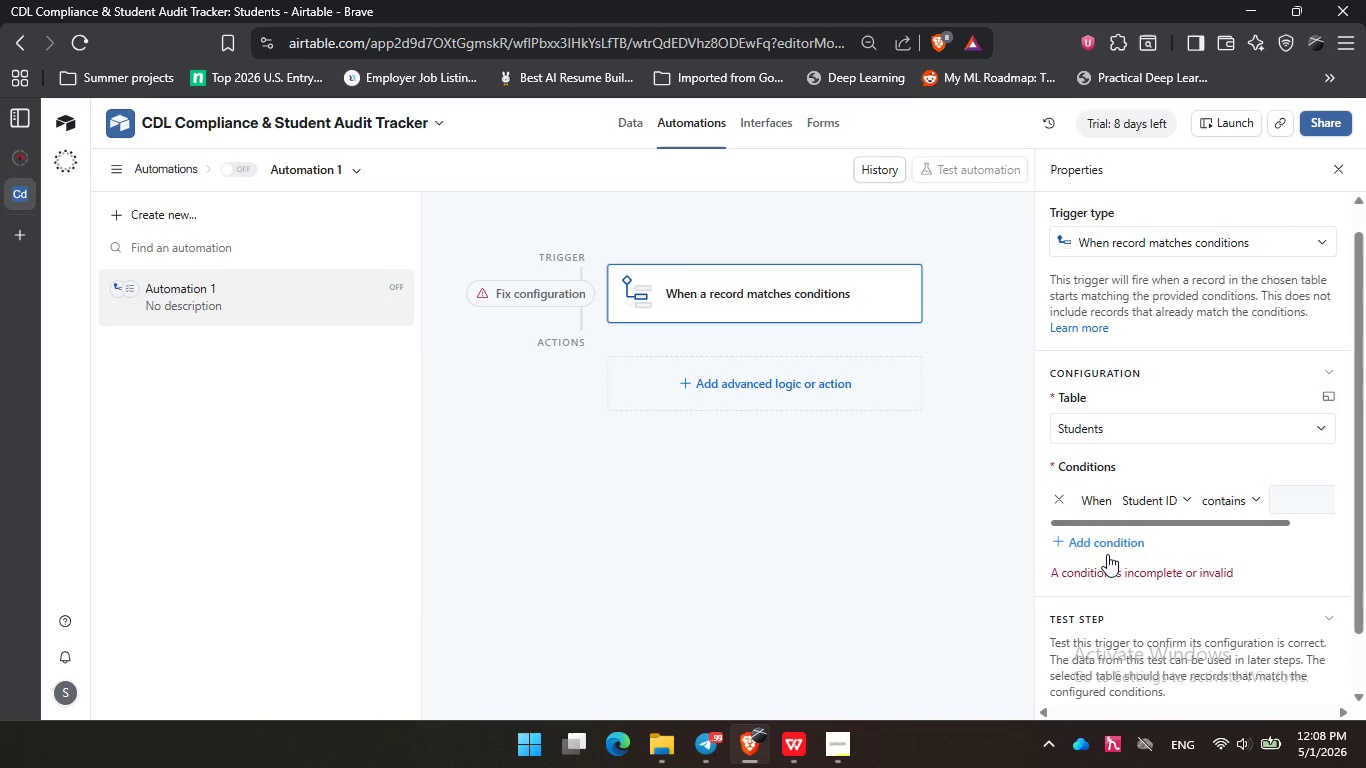 
wait(11.97)
 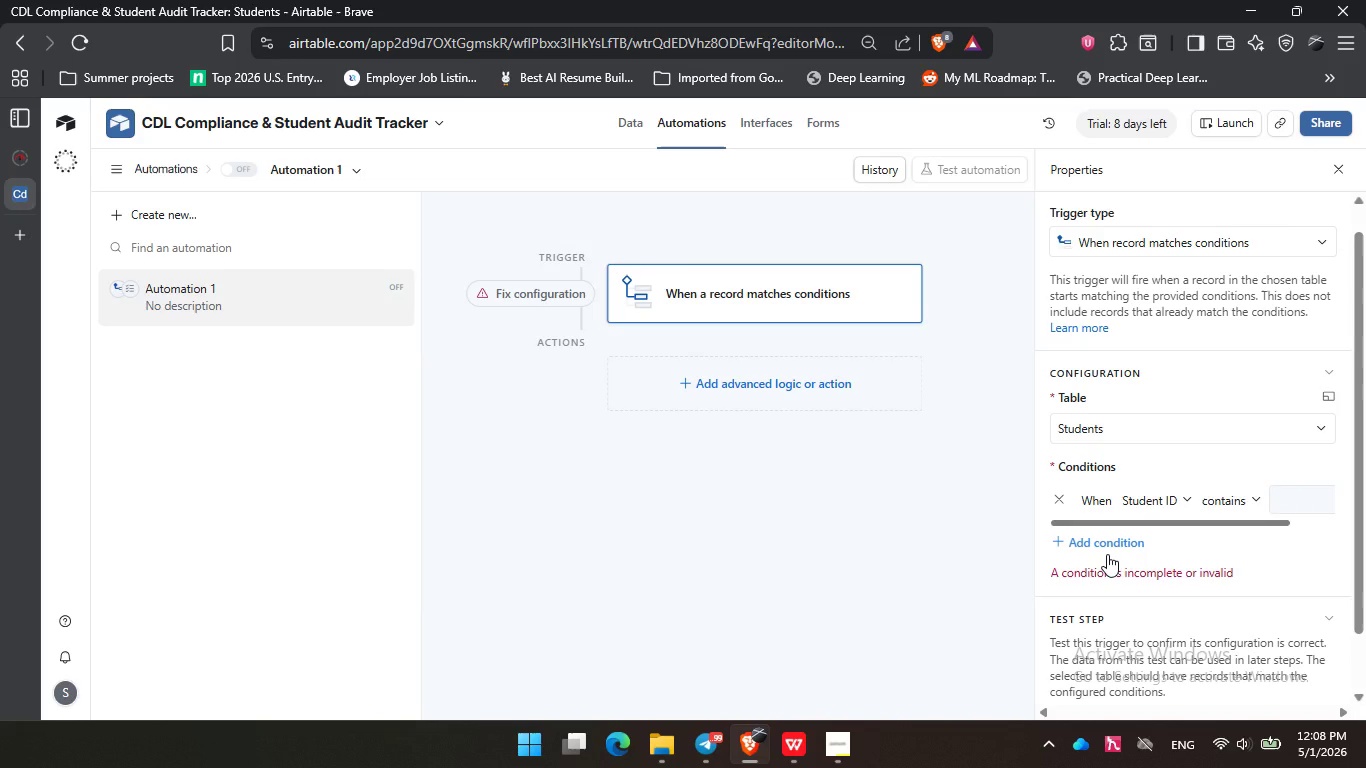 
left_click([700, 734])
 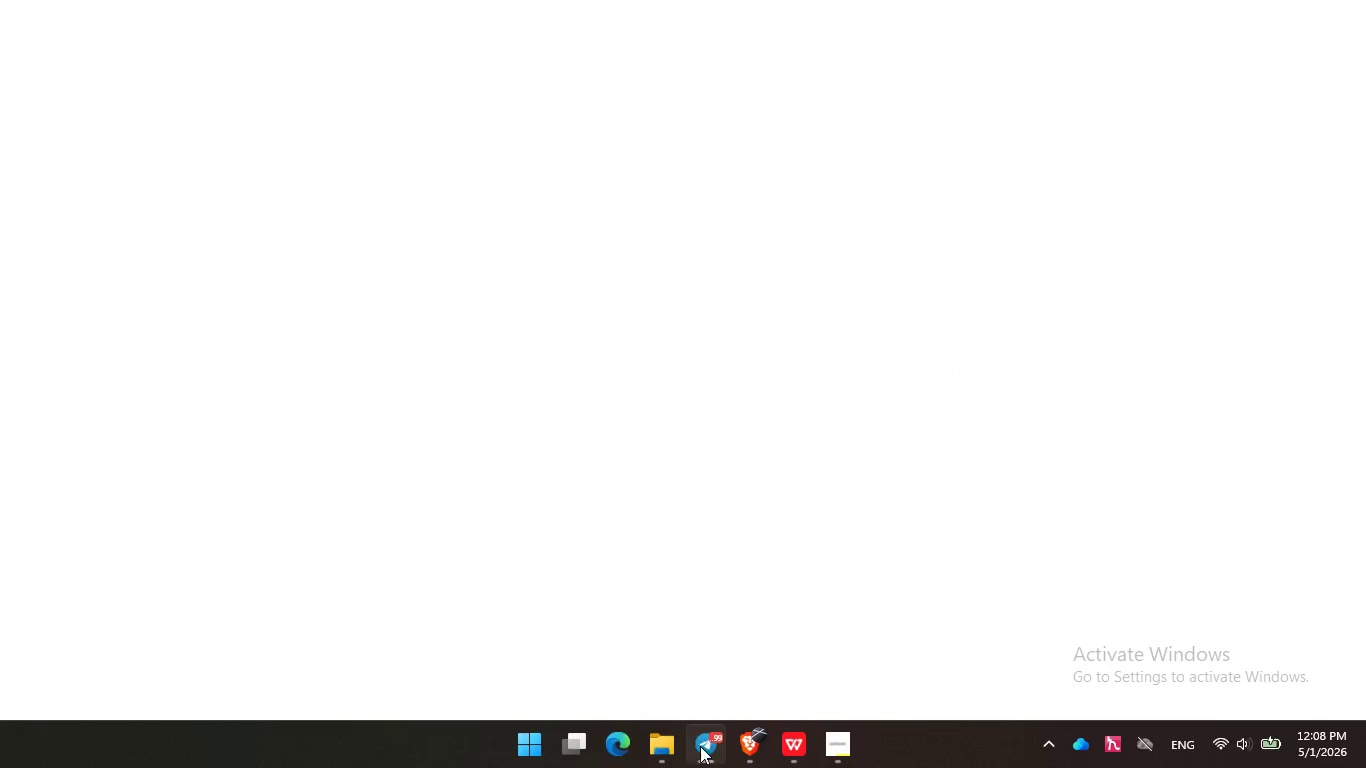 
left_click([700, 746])
 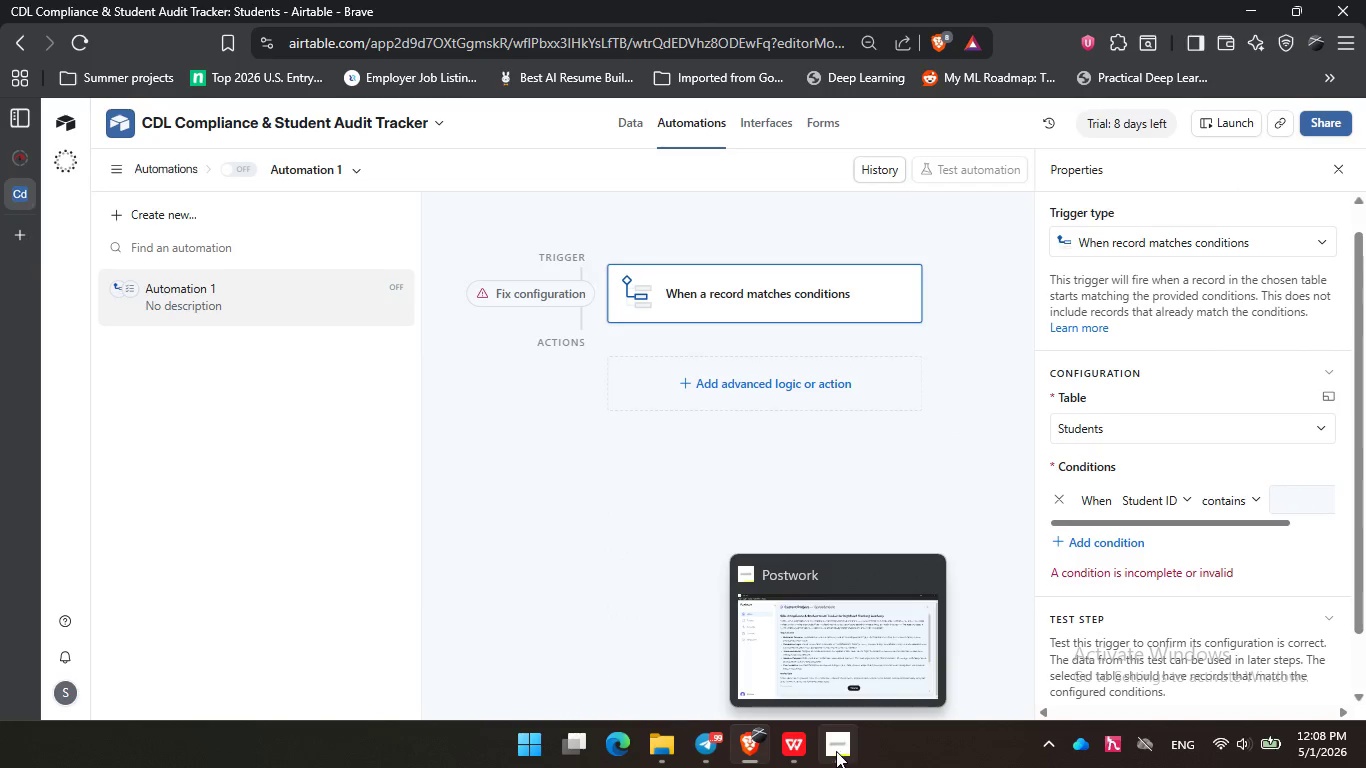 
left_click([833, 751])